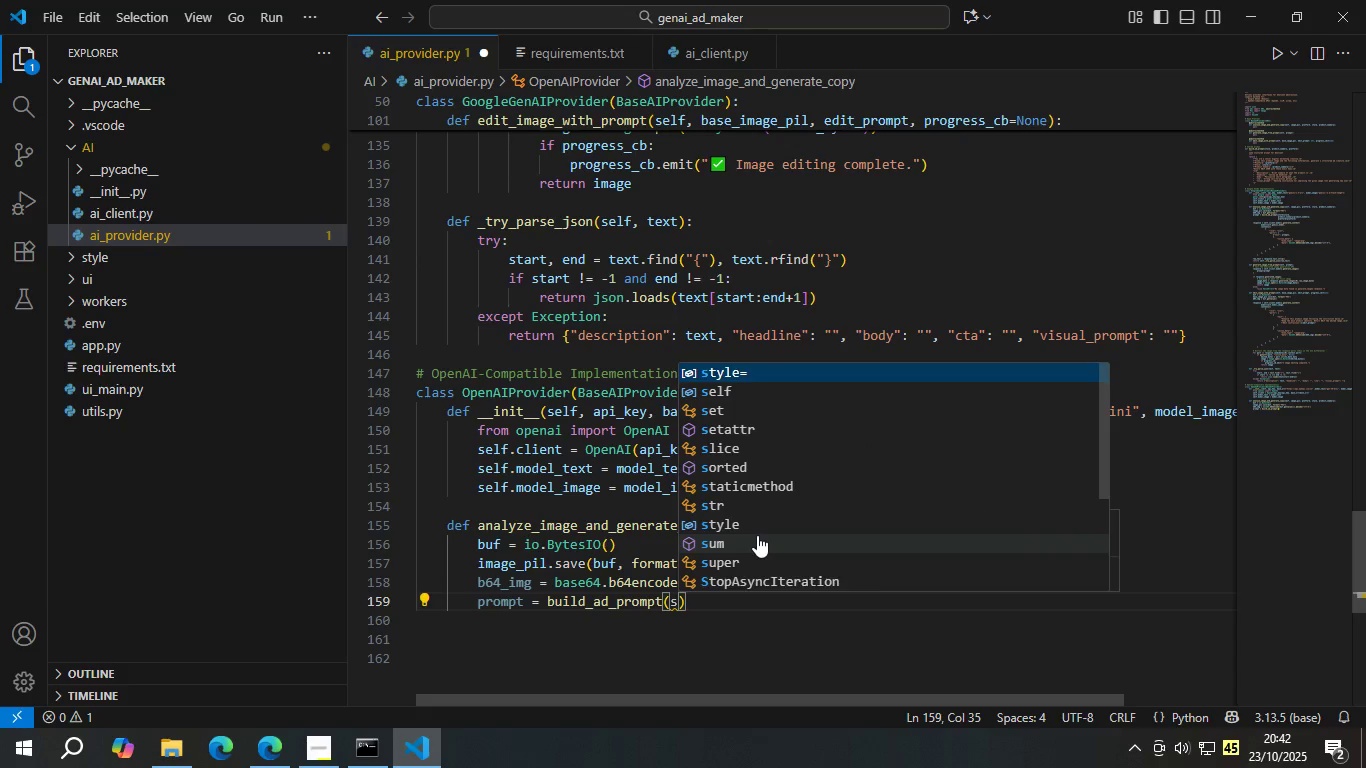 
key(Enter)
 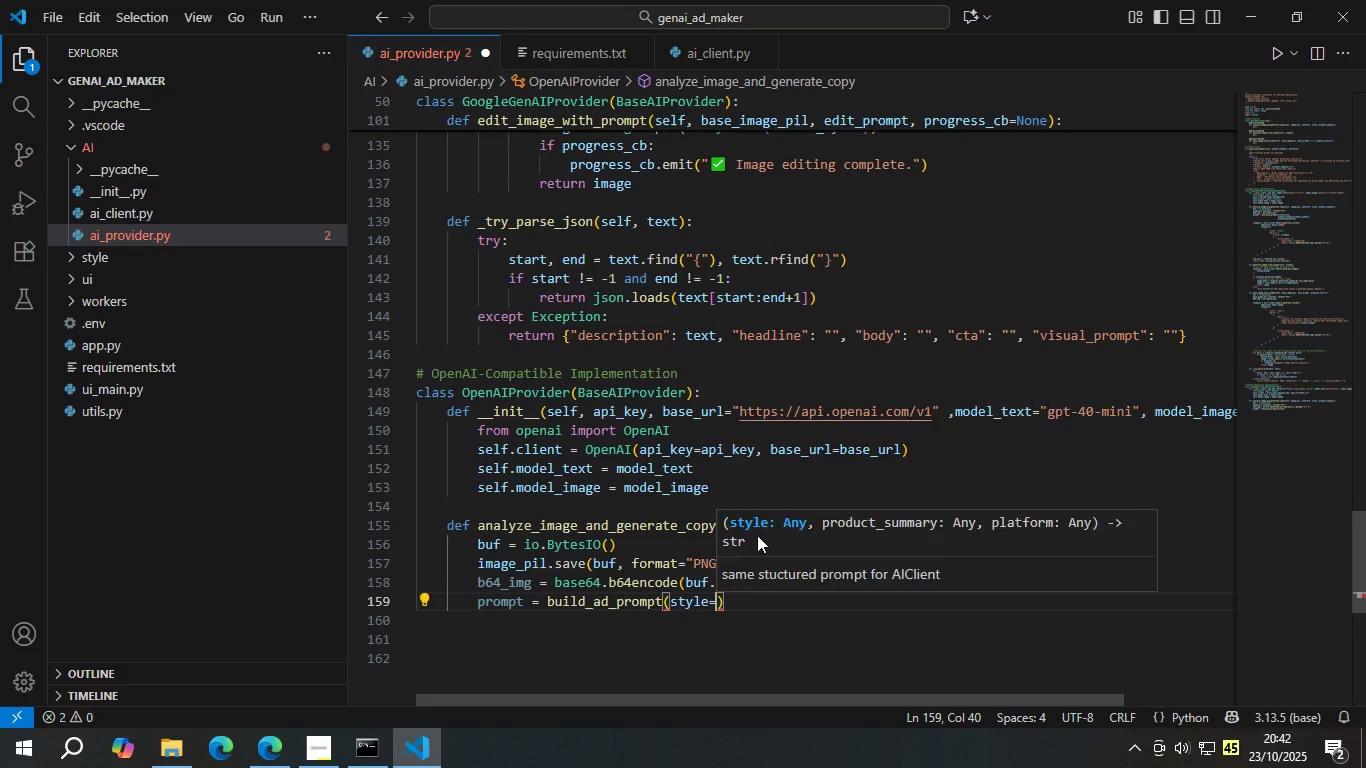 
type(st)
 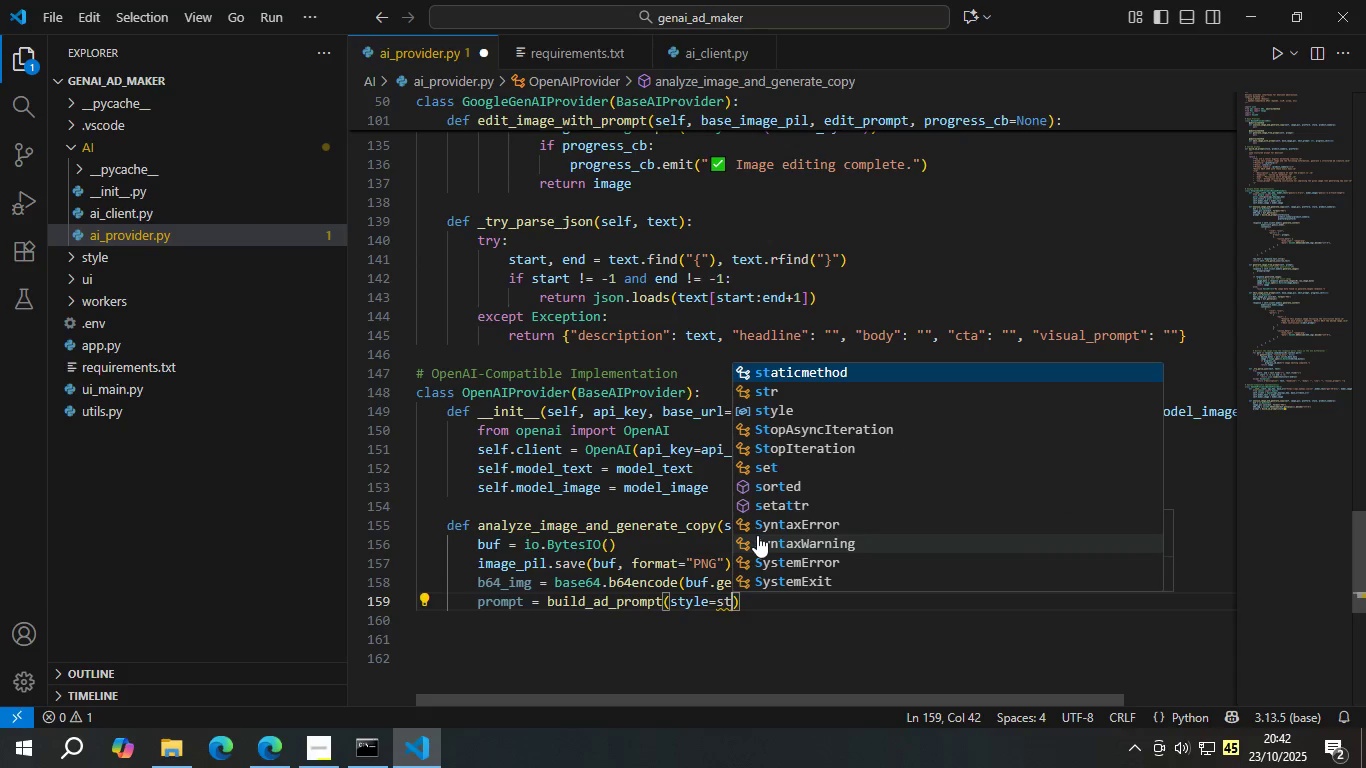 
key(ArrowDown)
 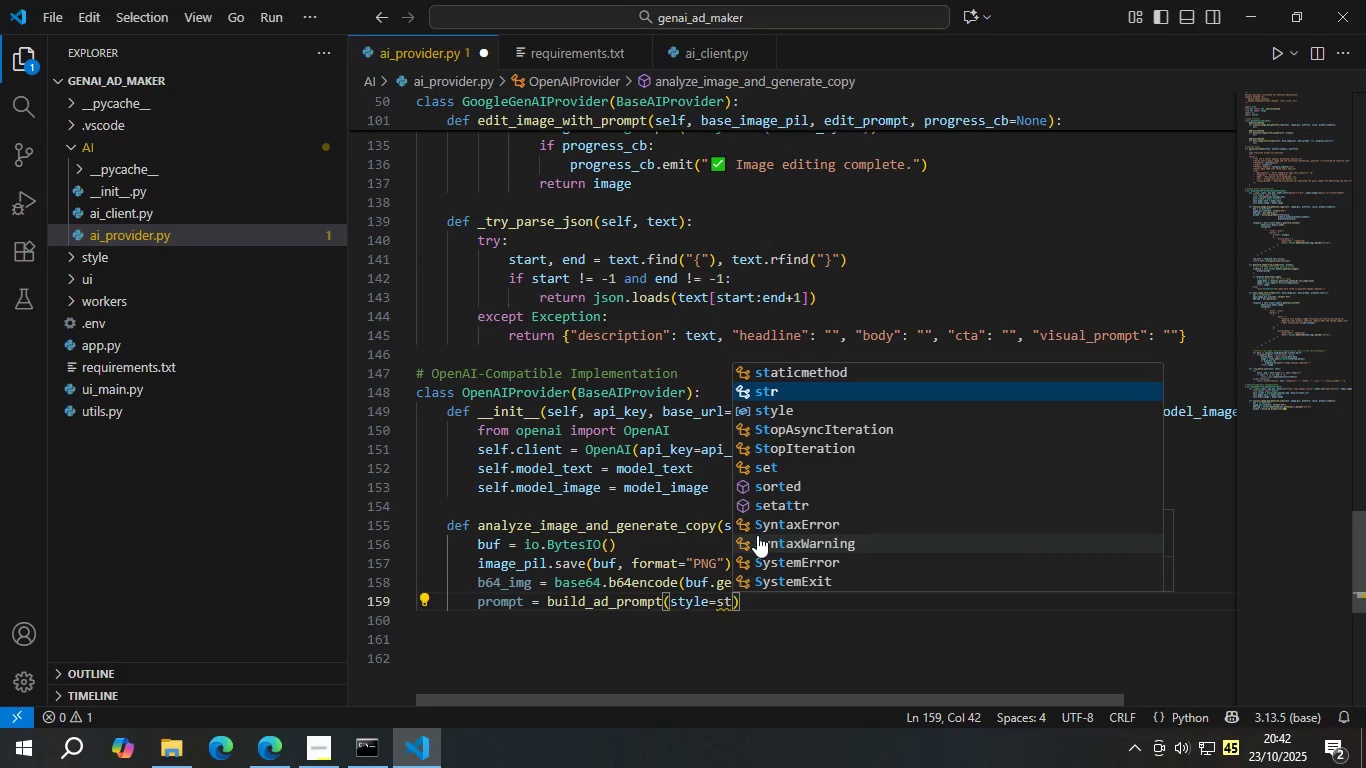 
key(ArrowDown)
 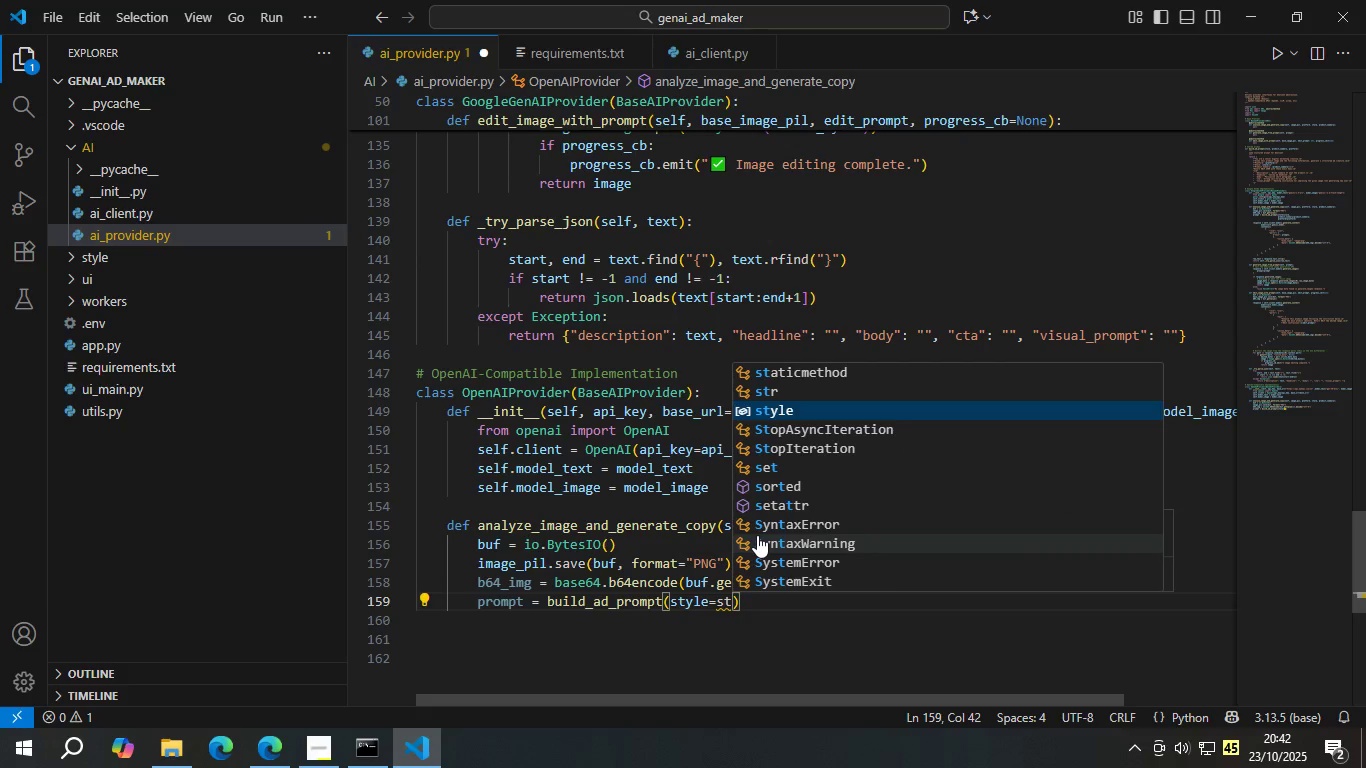 
key(Enter)
 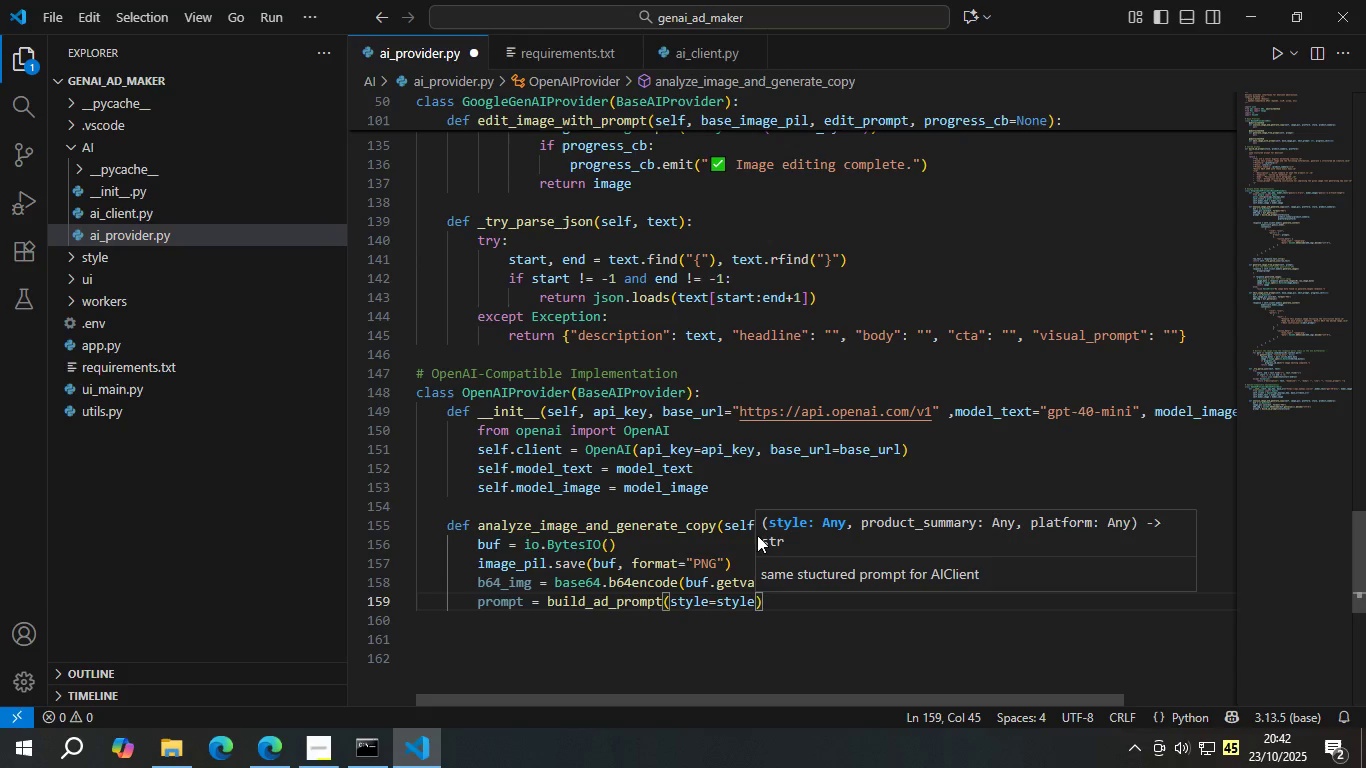 
key(Comma)
 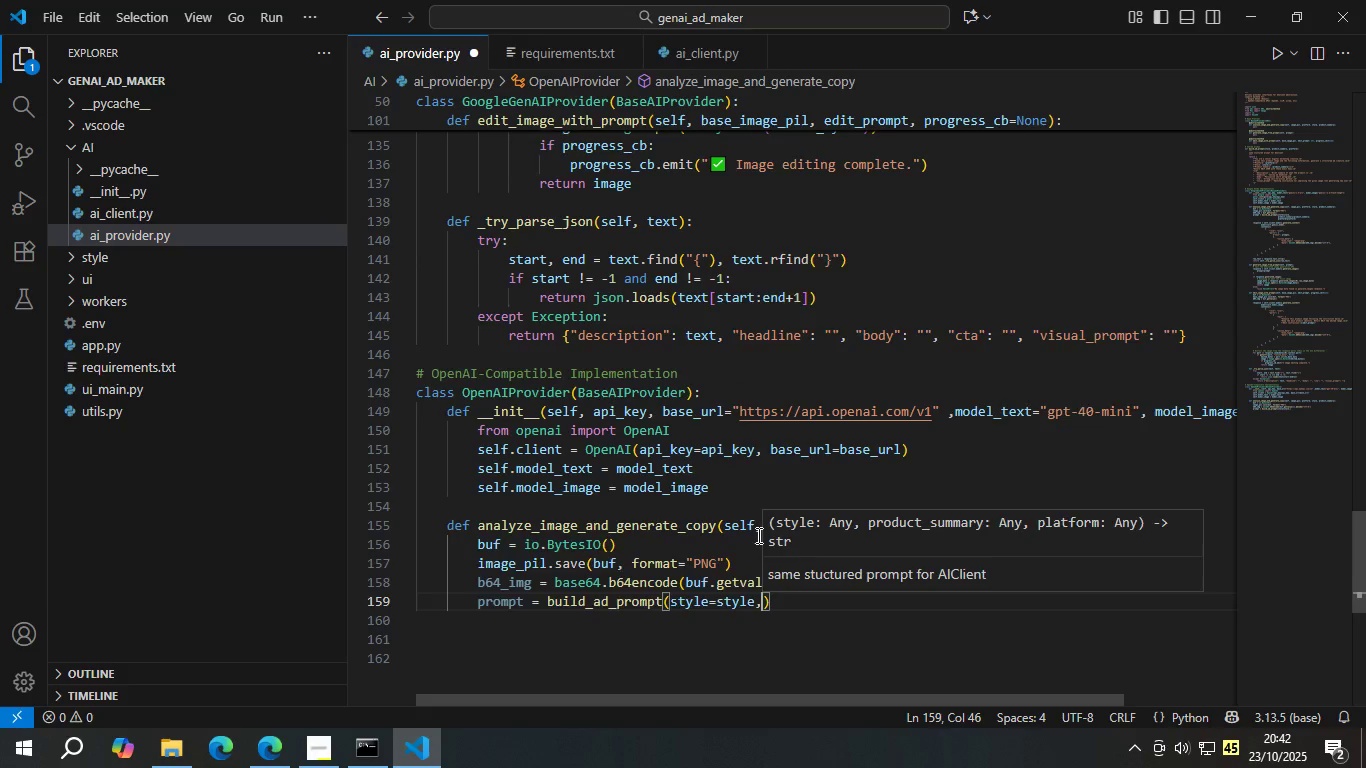 
key(Enter)
 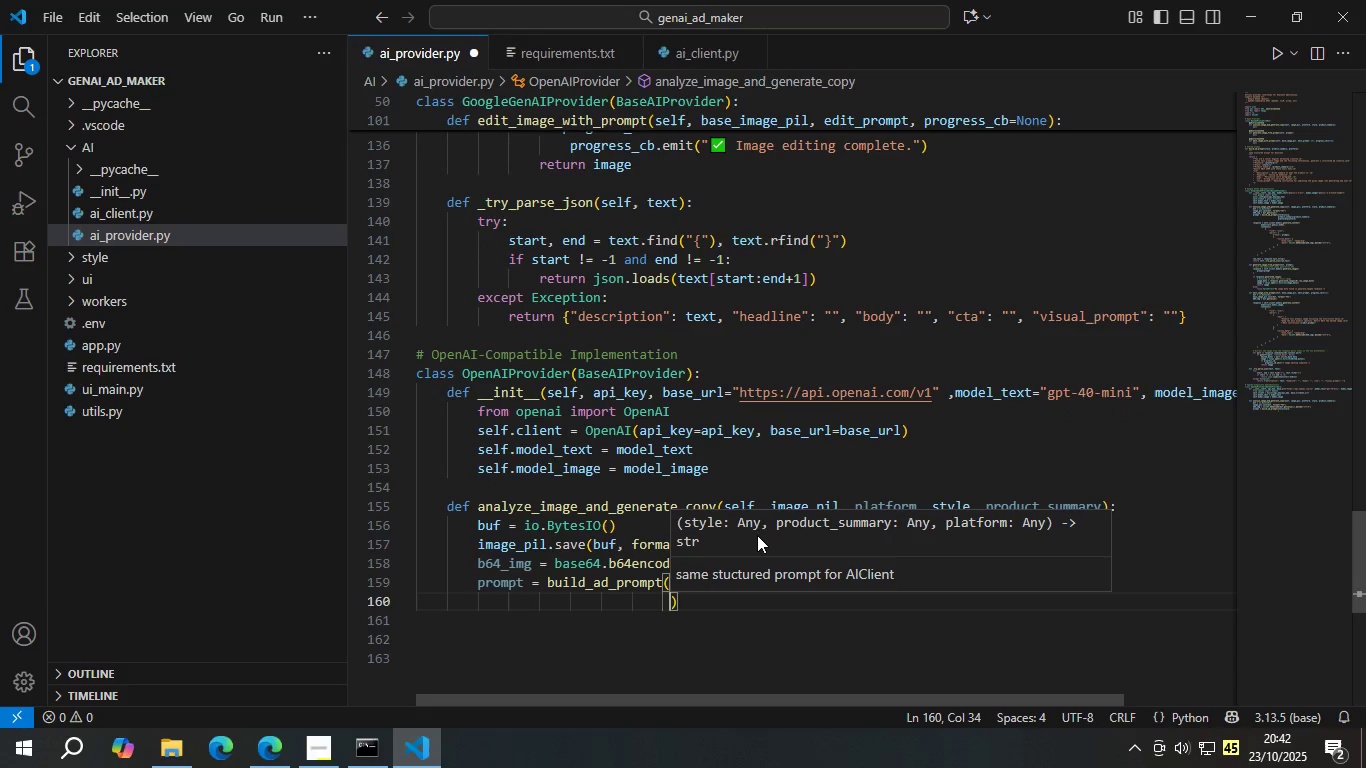 
type(pro)
 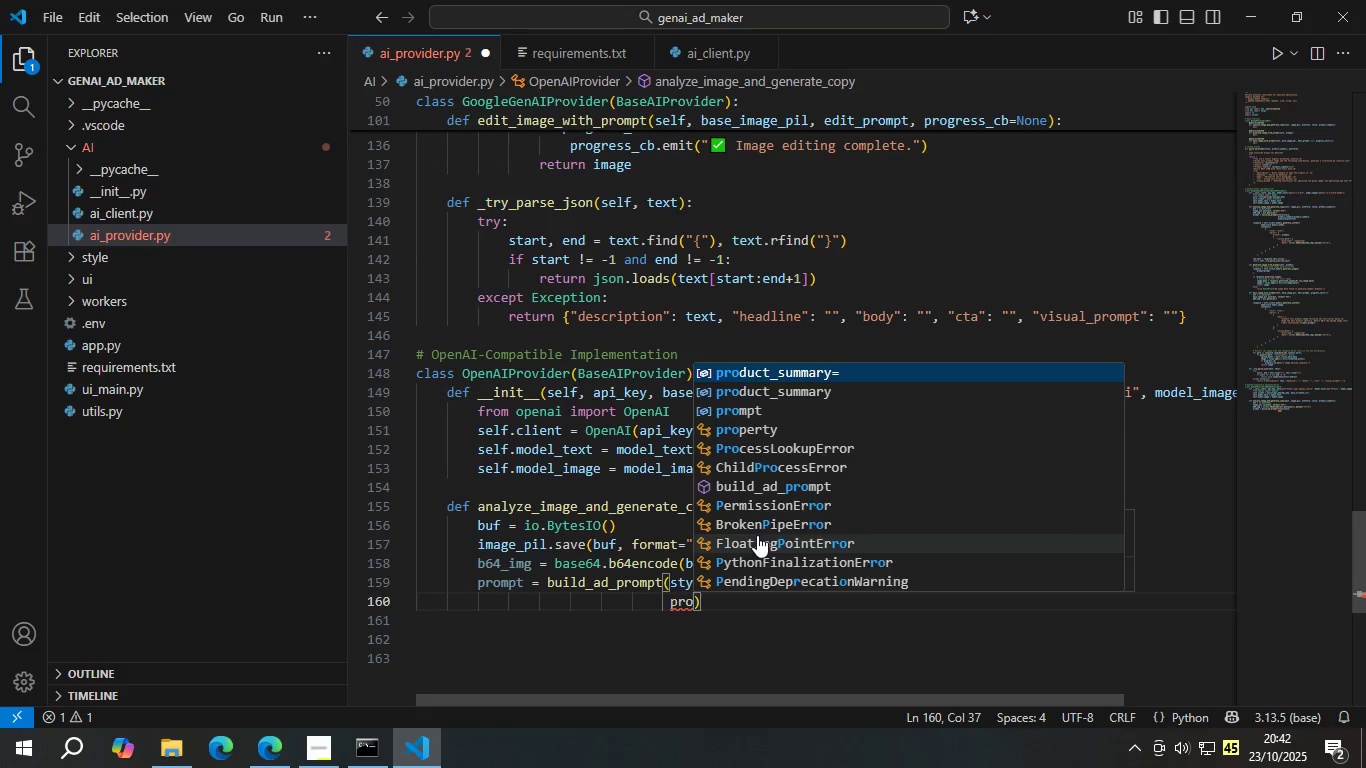 
key(Enter)
 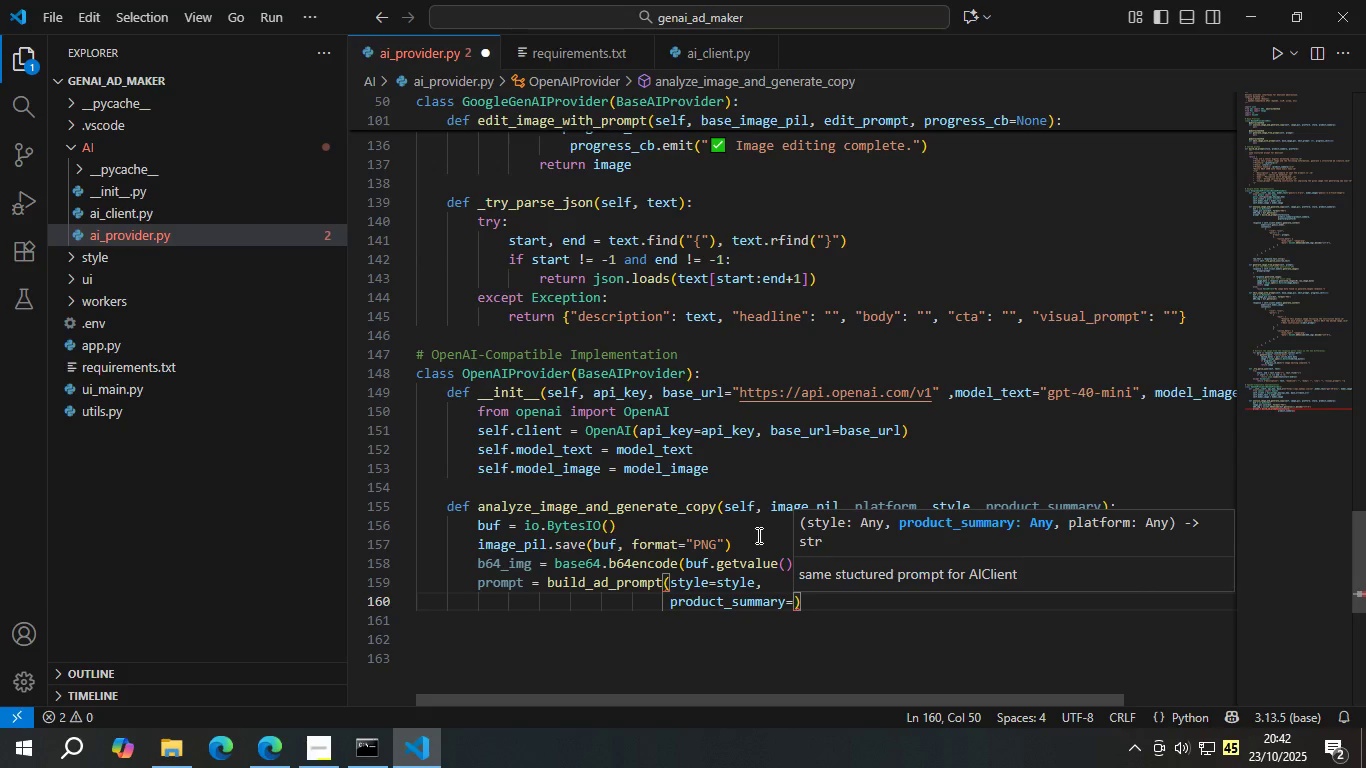 
type(pro)
 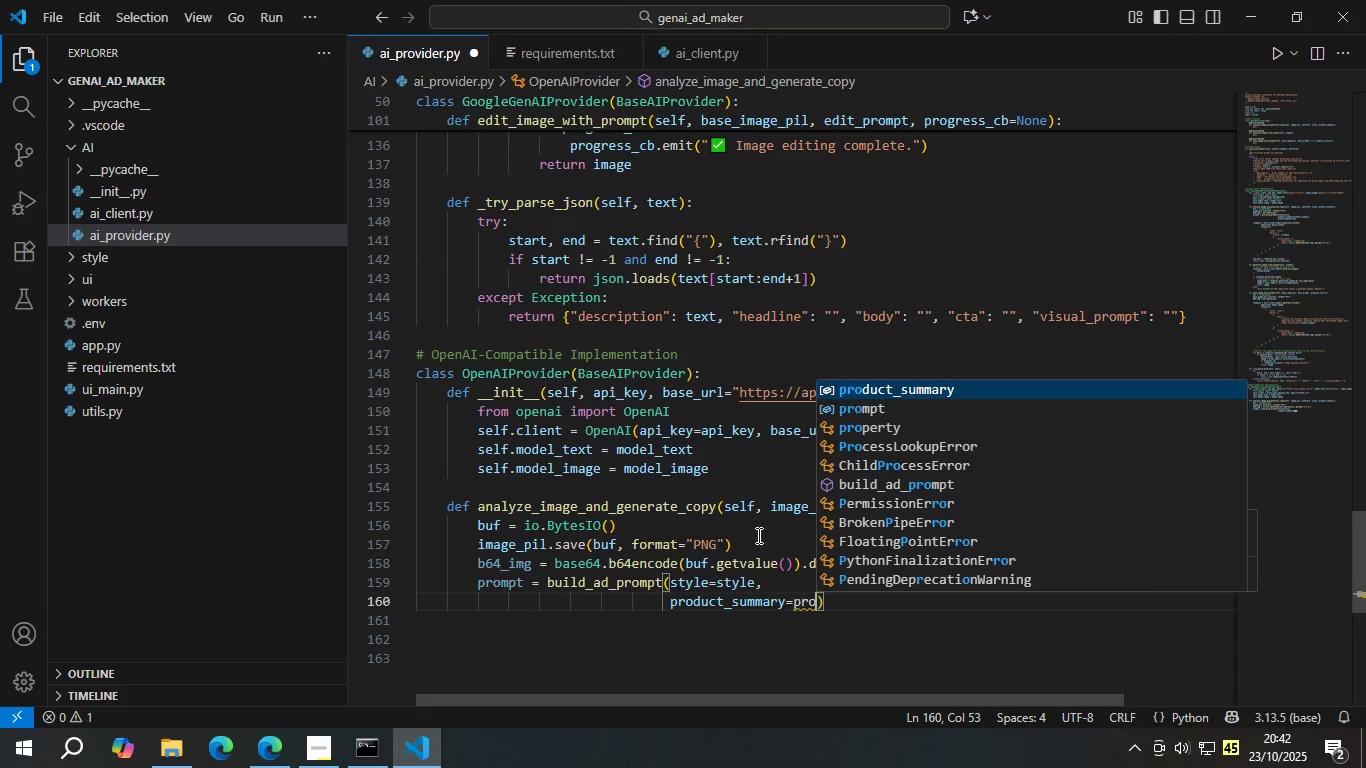 
key(Enter)
 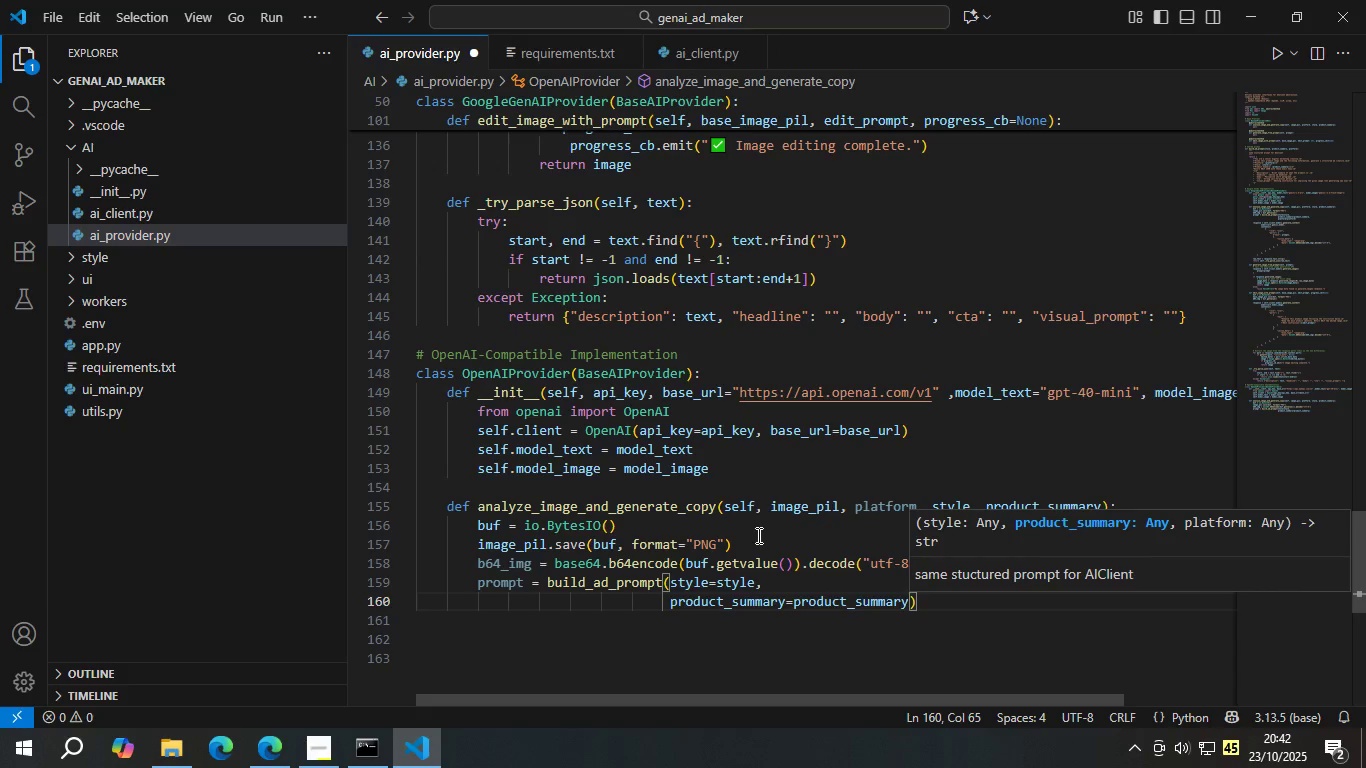 
key(Comma)
 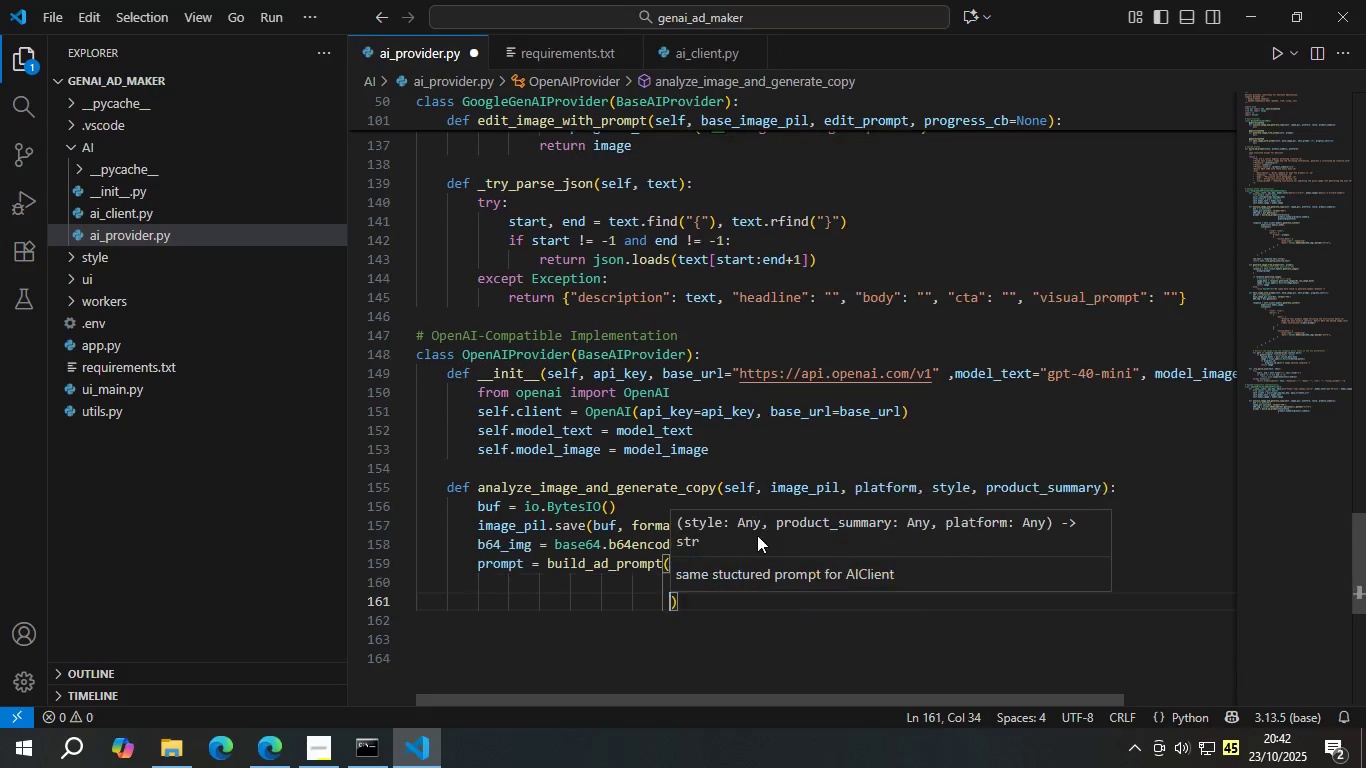 
key(Enter)
 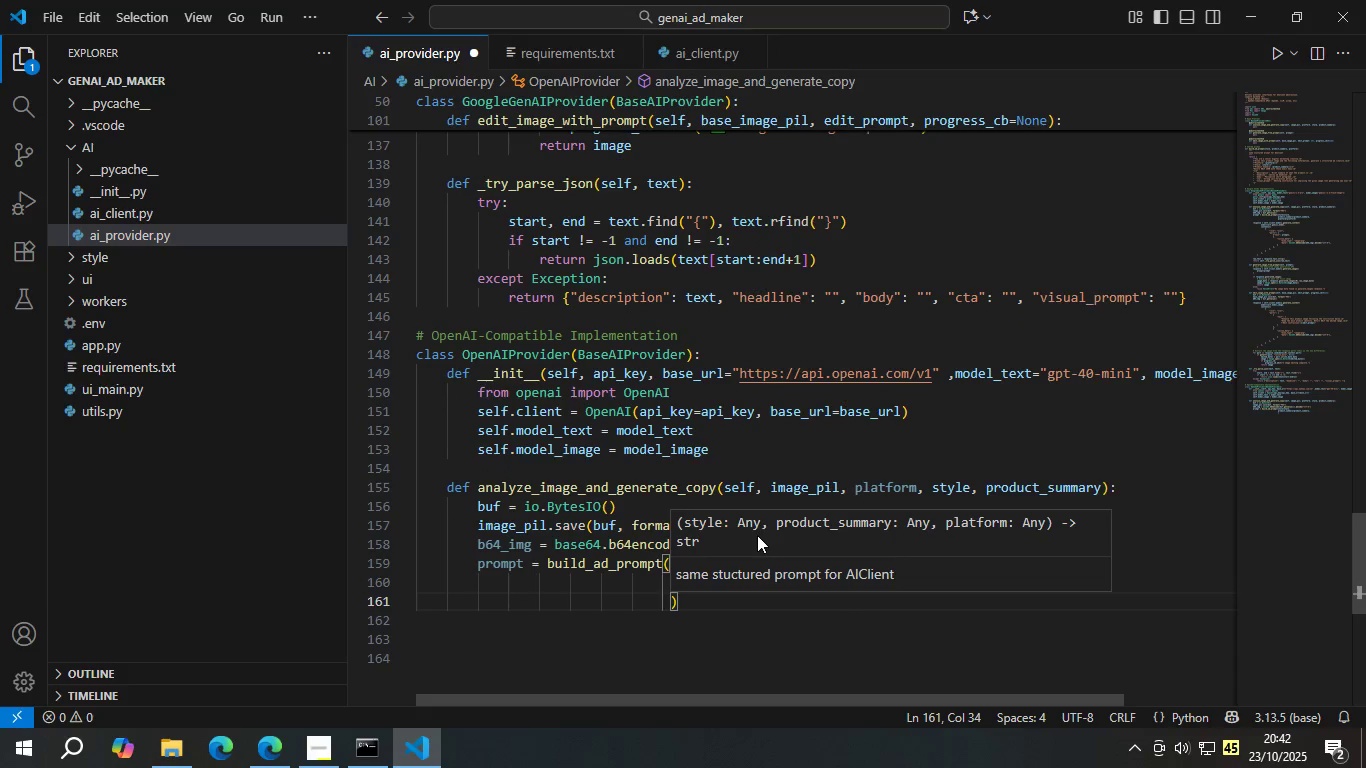 
type(plat)
 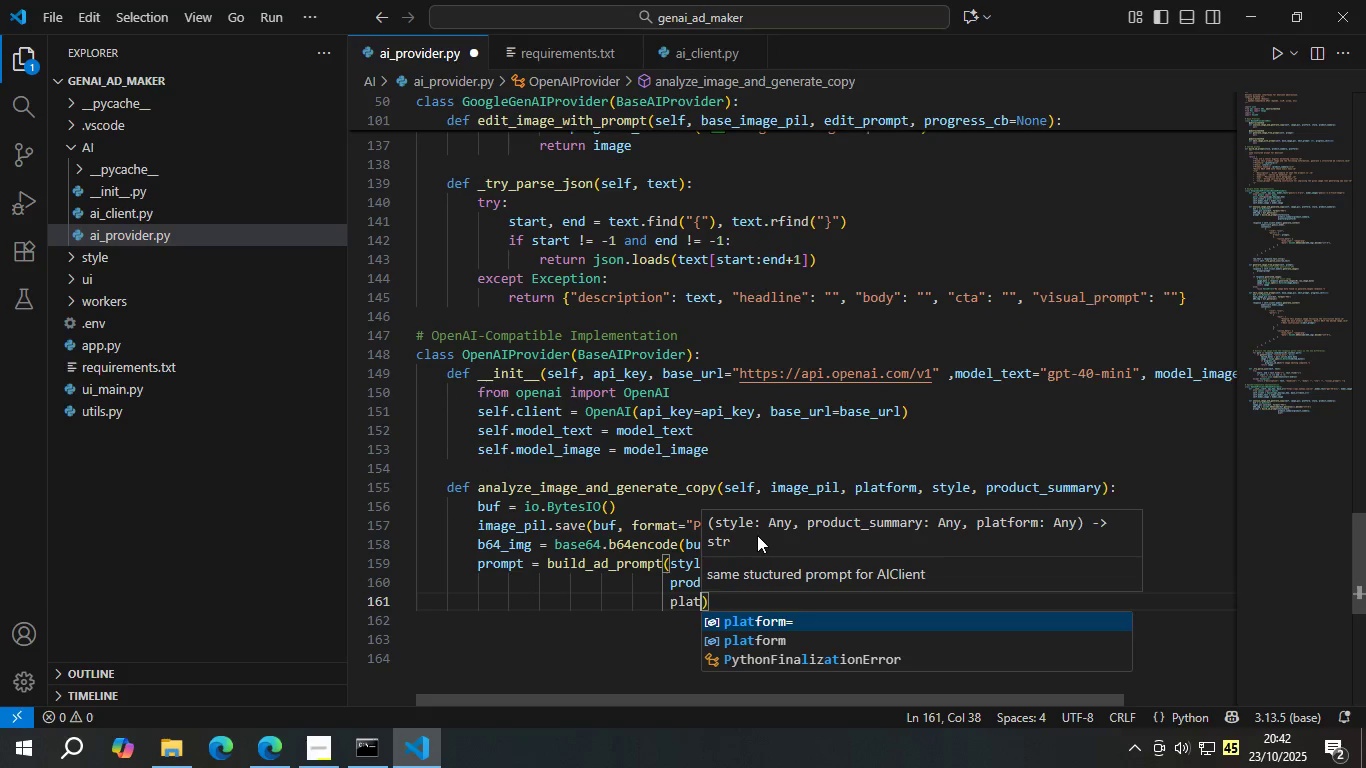 
key(Enter)
 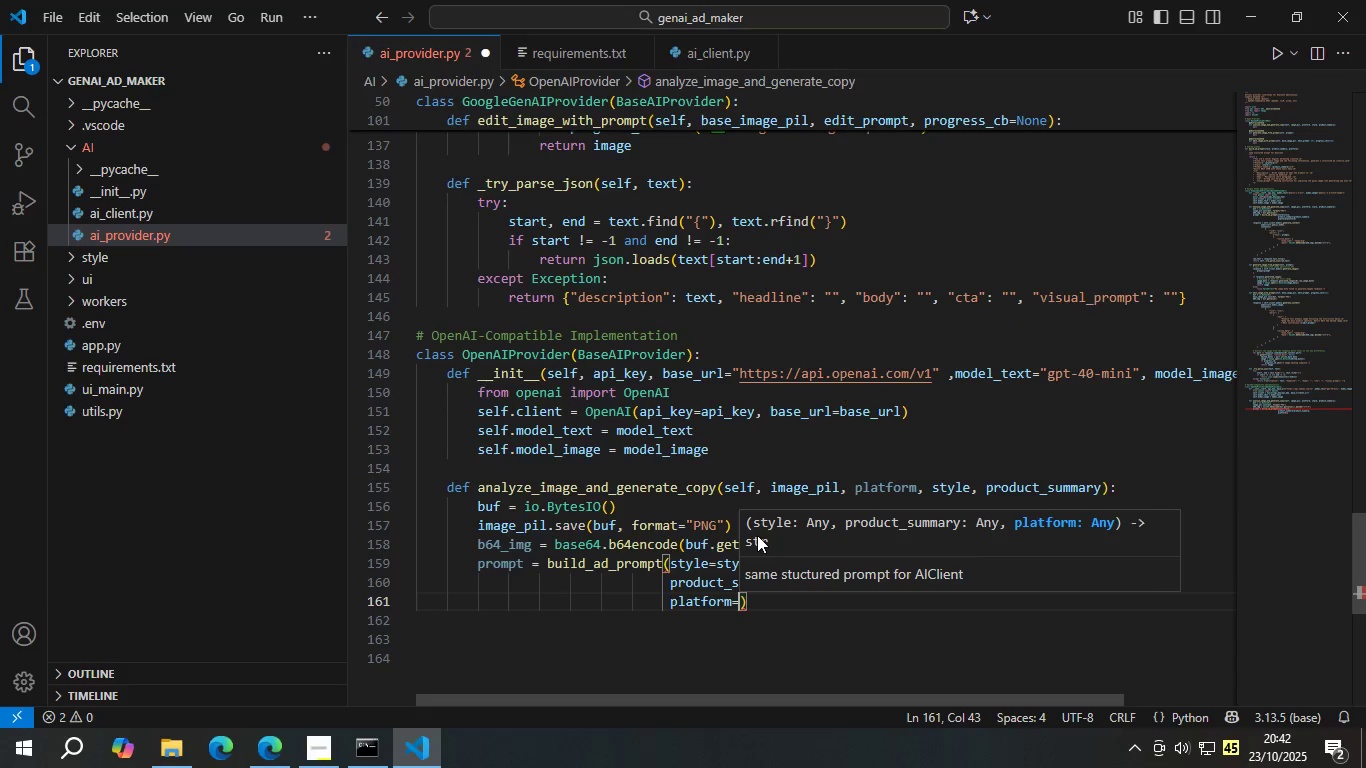 
type(pla)
 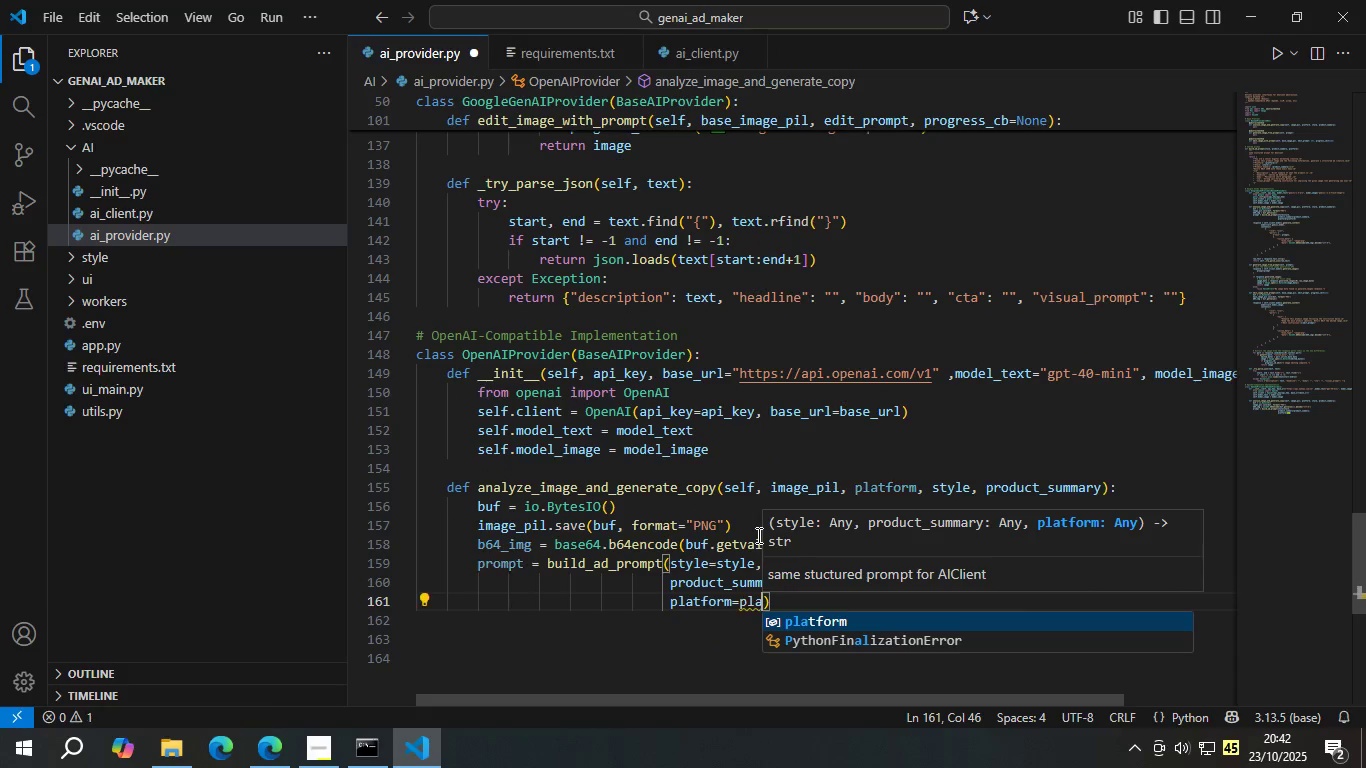 
key(Enter)
 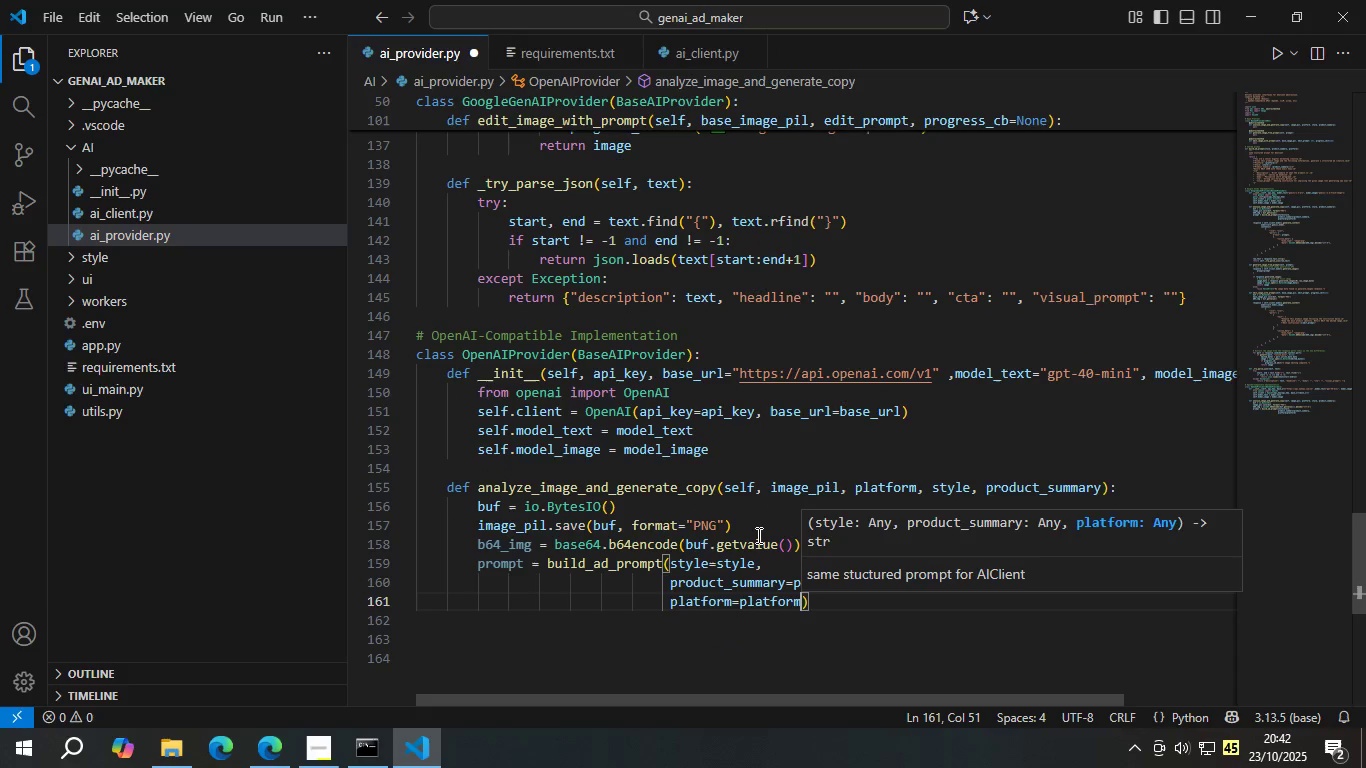 
key(ArrowRight)
 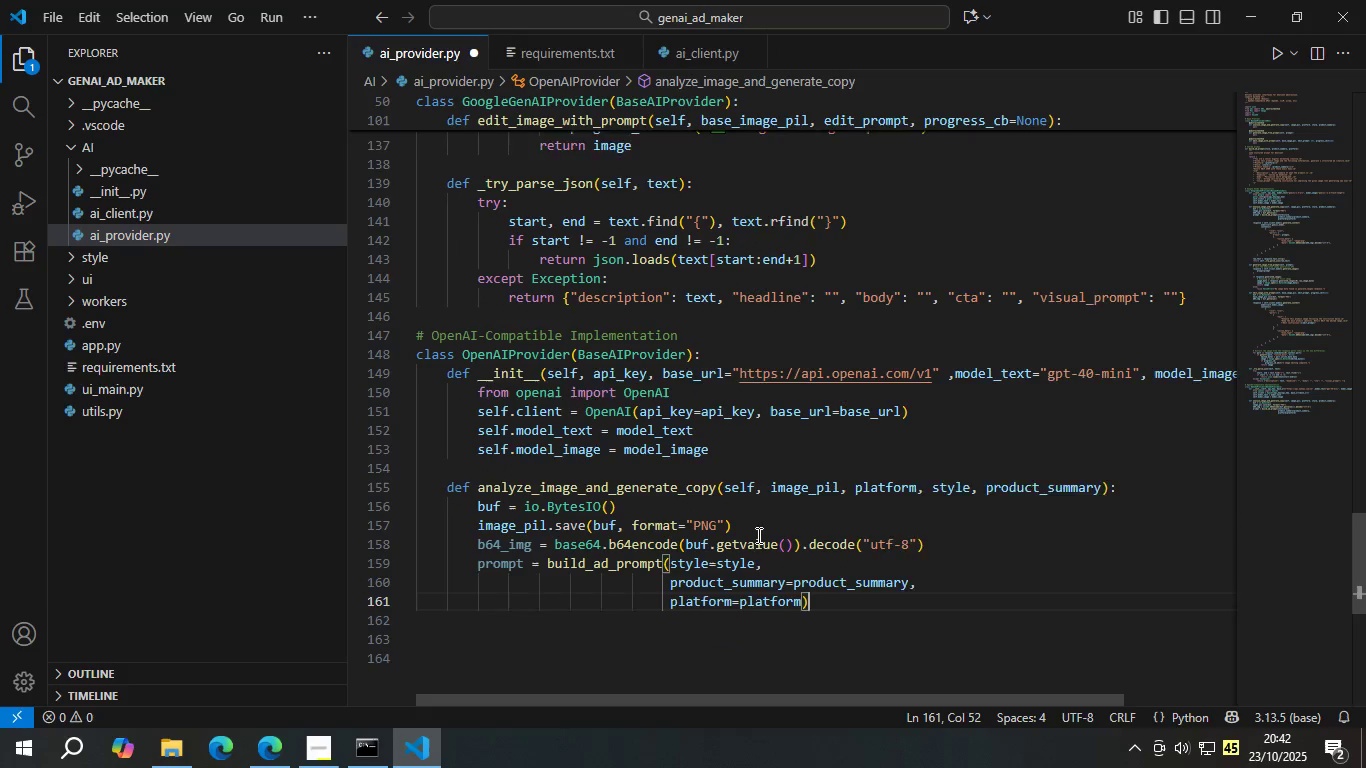 
key(Enter)
 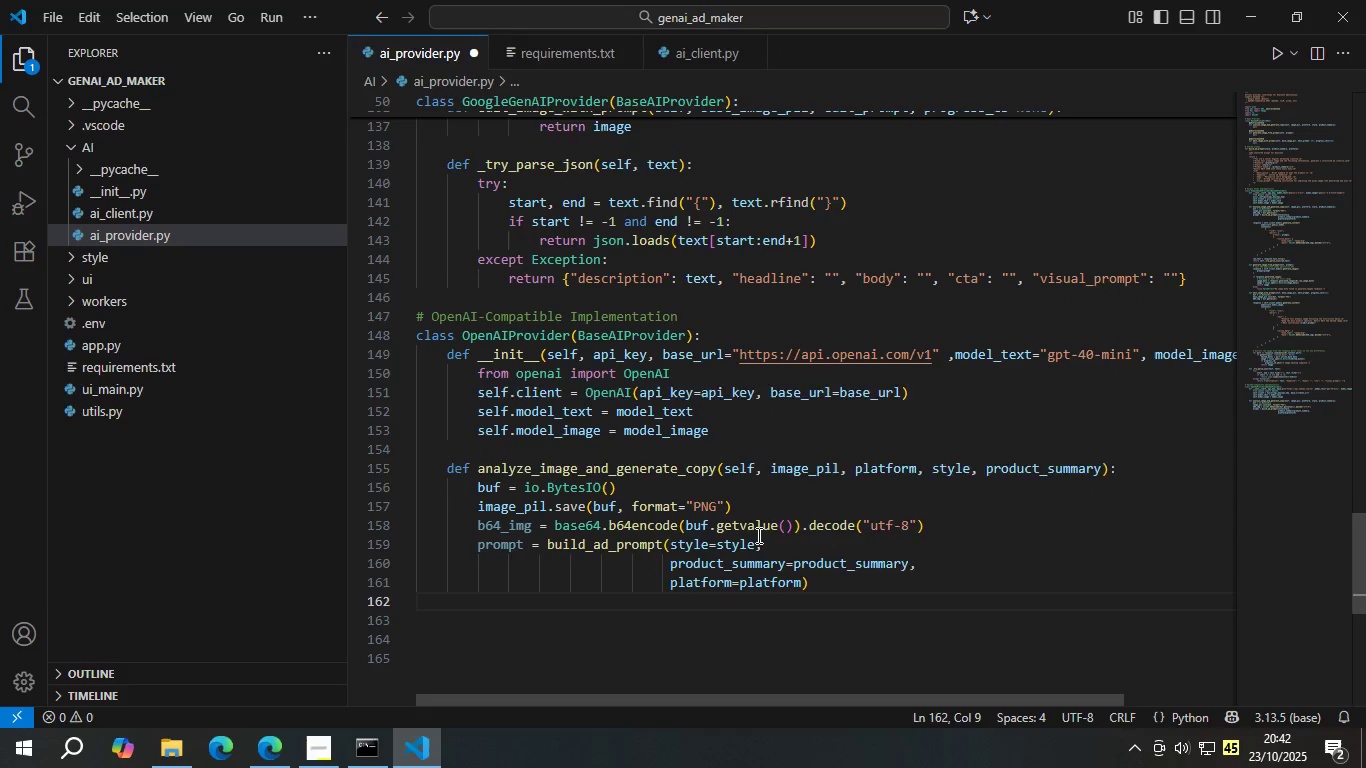 
key(Enter)
 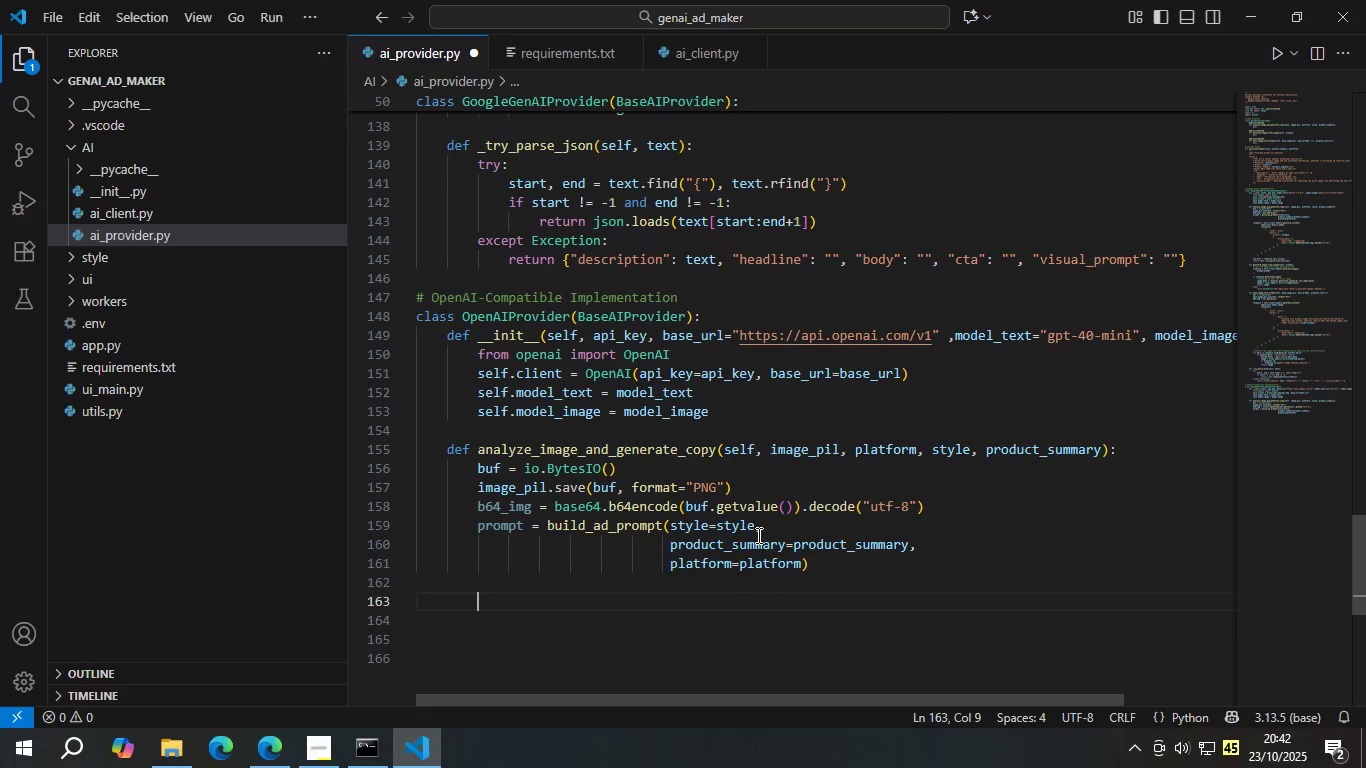 
type(mesa)
key(Backspace)
type(sages = [)
 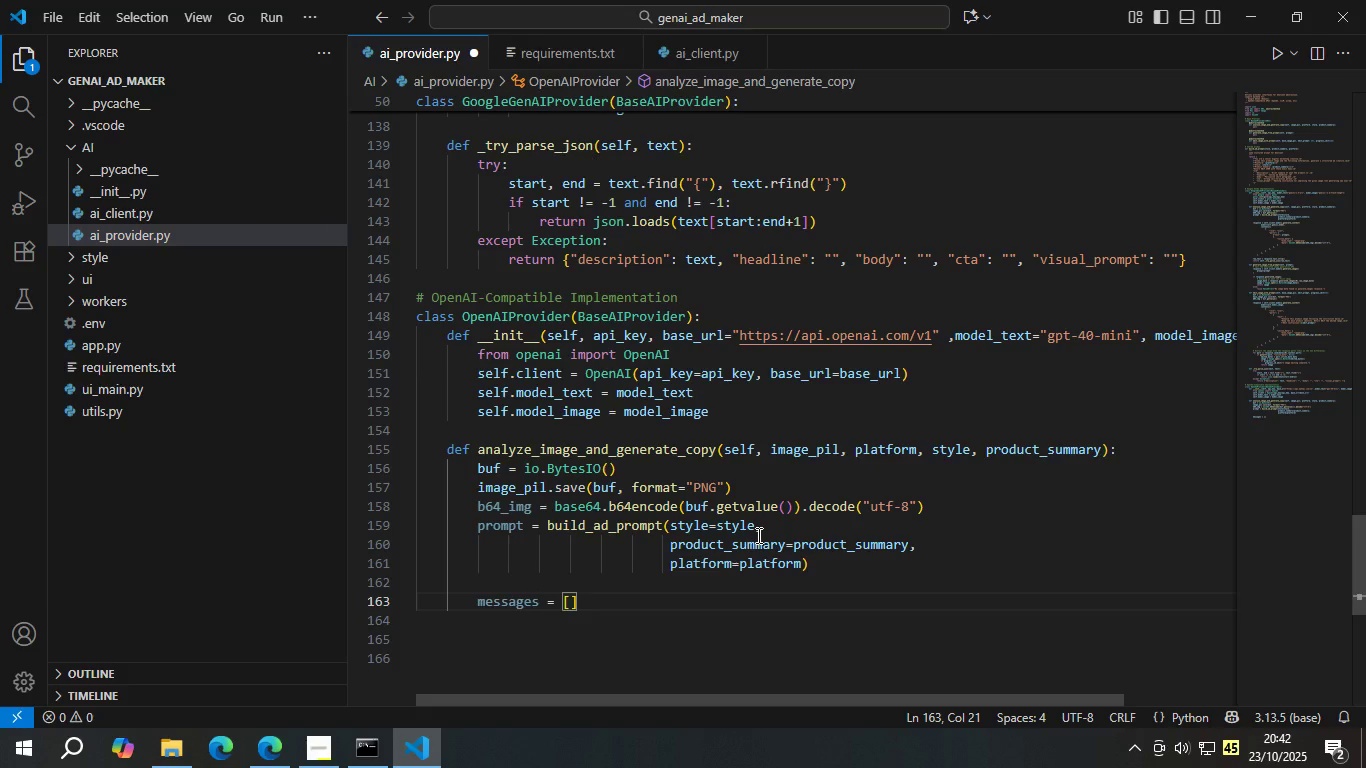 
key(Enter)
 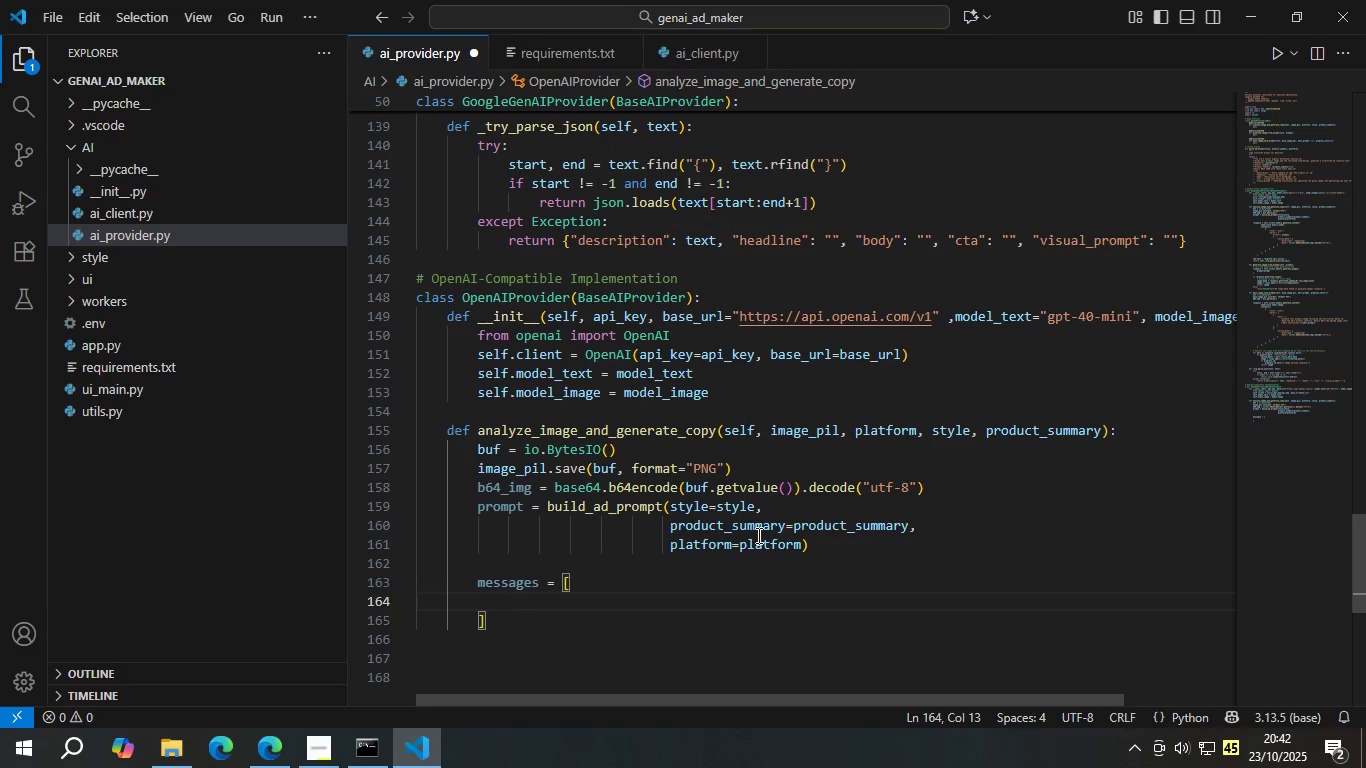 
key(Shift+BracketLeft)
 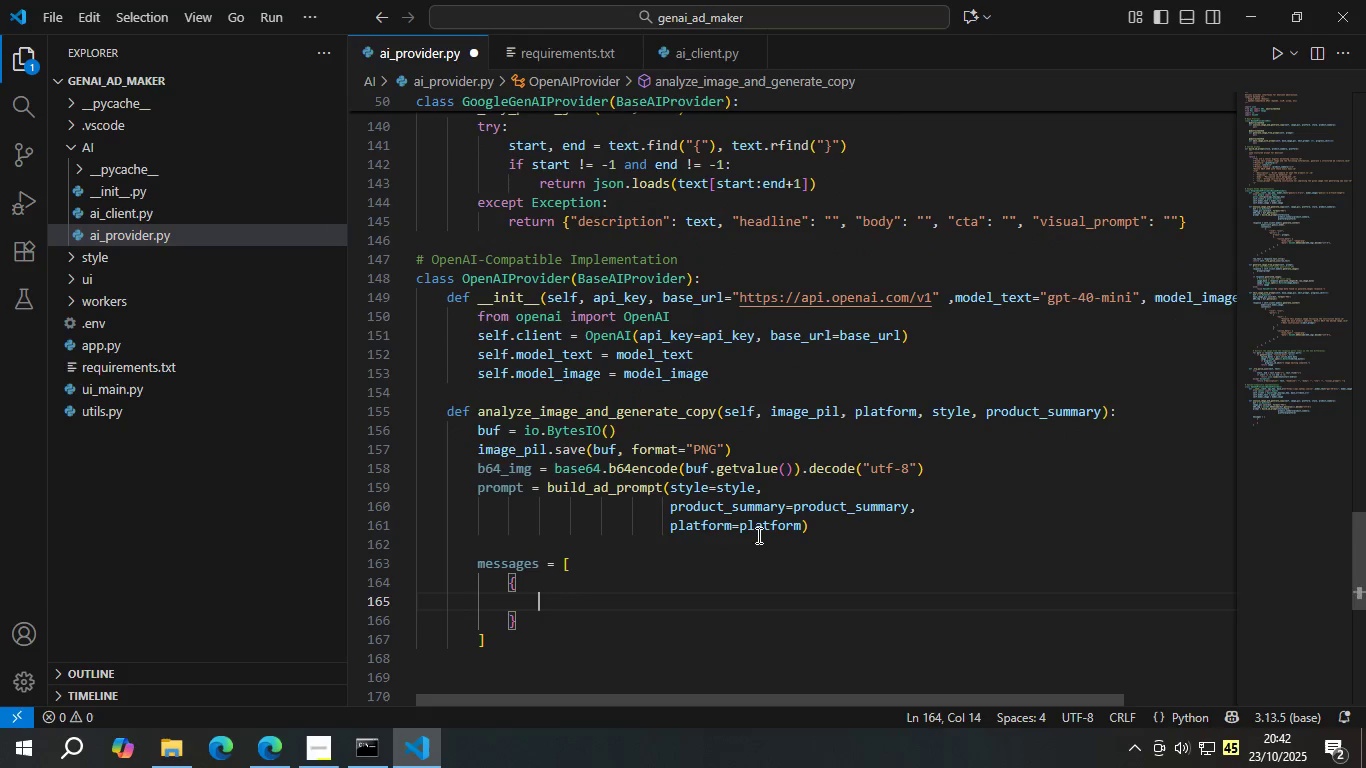 
key(Enter)
 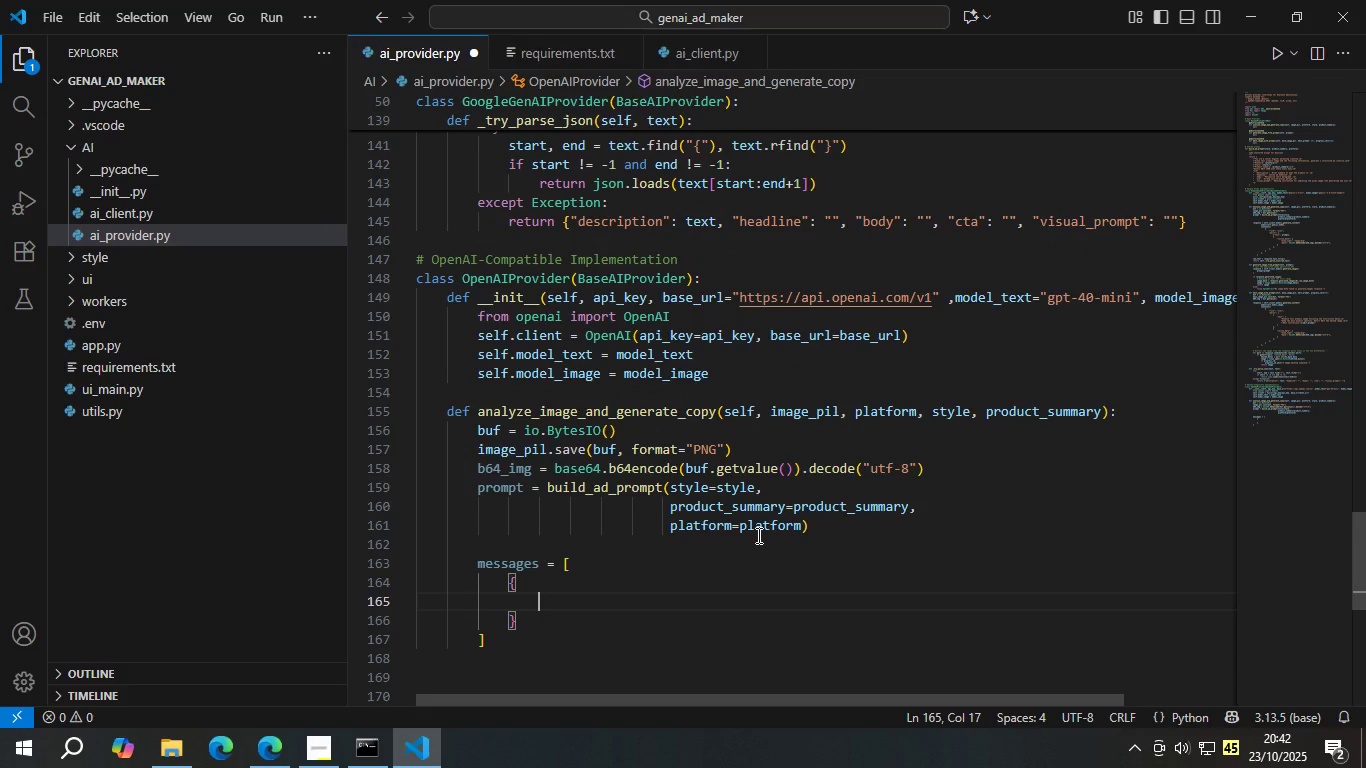 
type("role)
 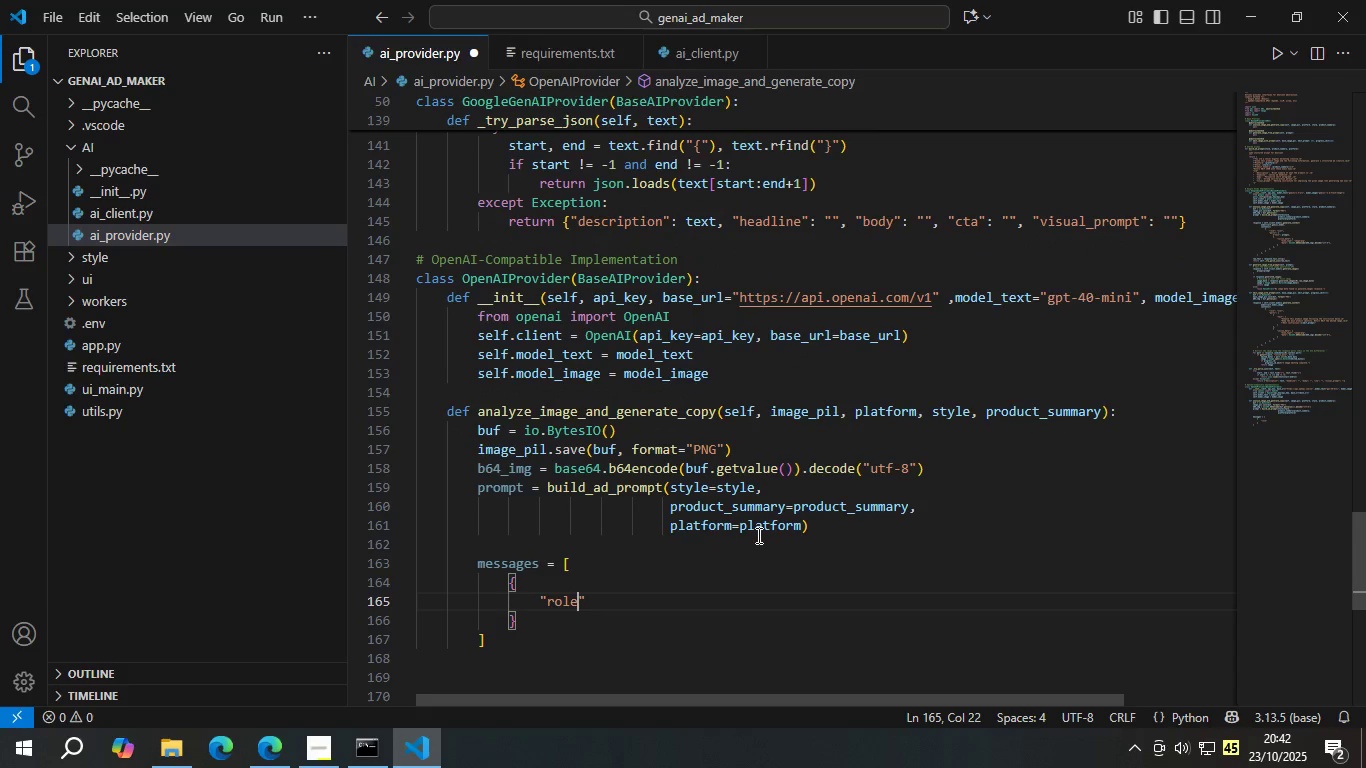 
key(ArrowRight)
 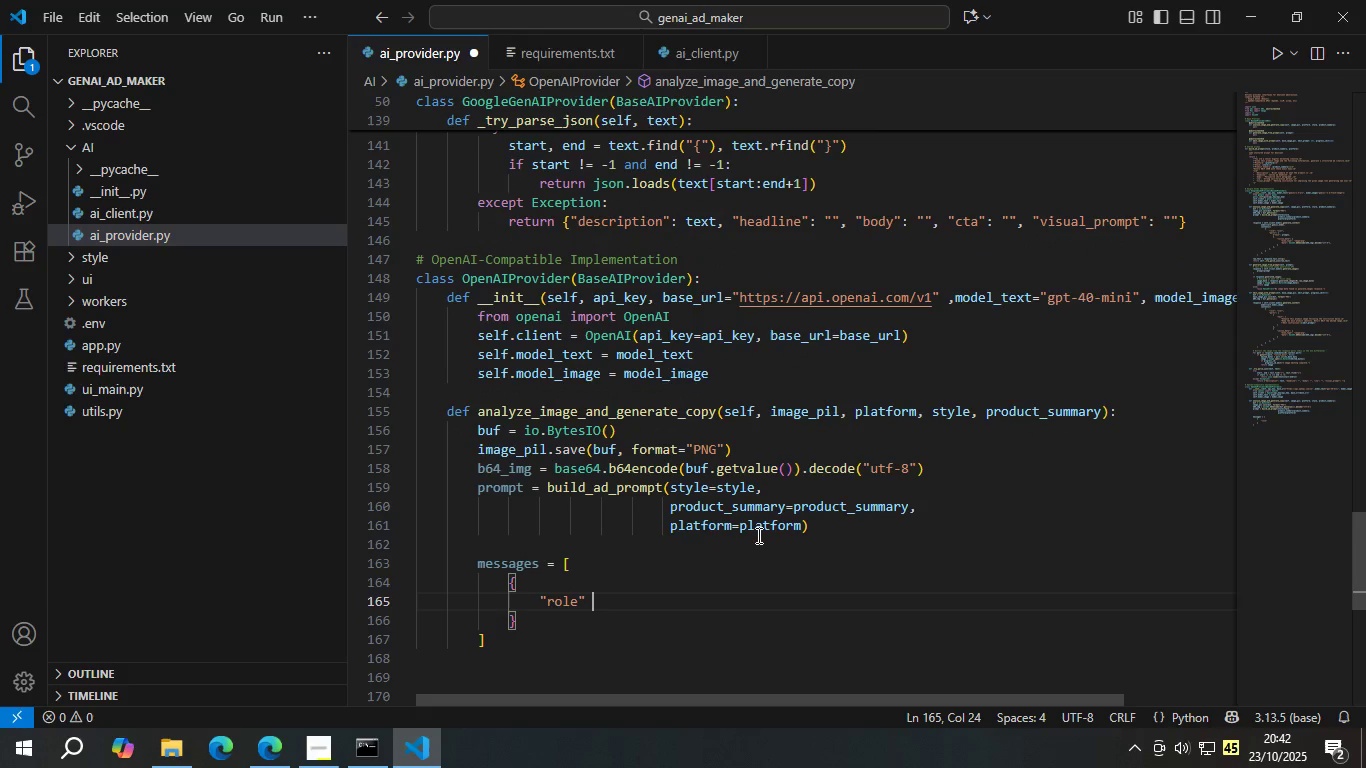 
type( )
key(Backspace)
type(: "system)
 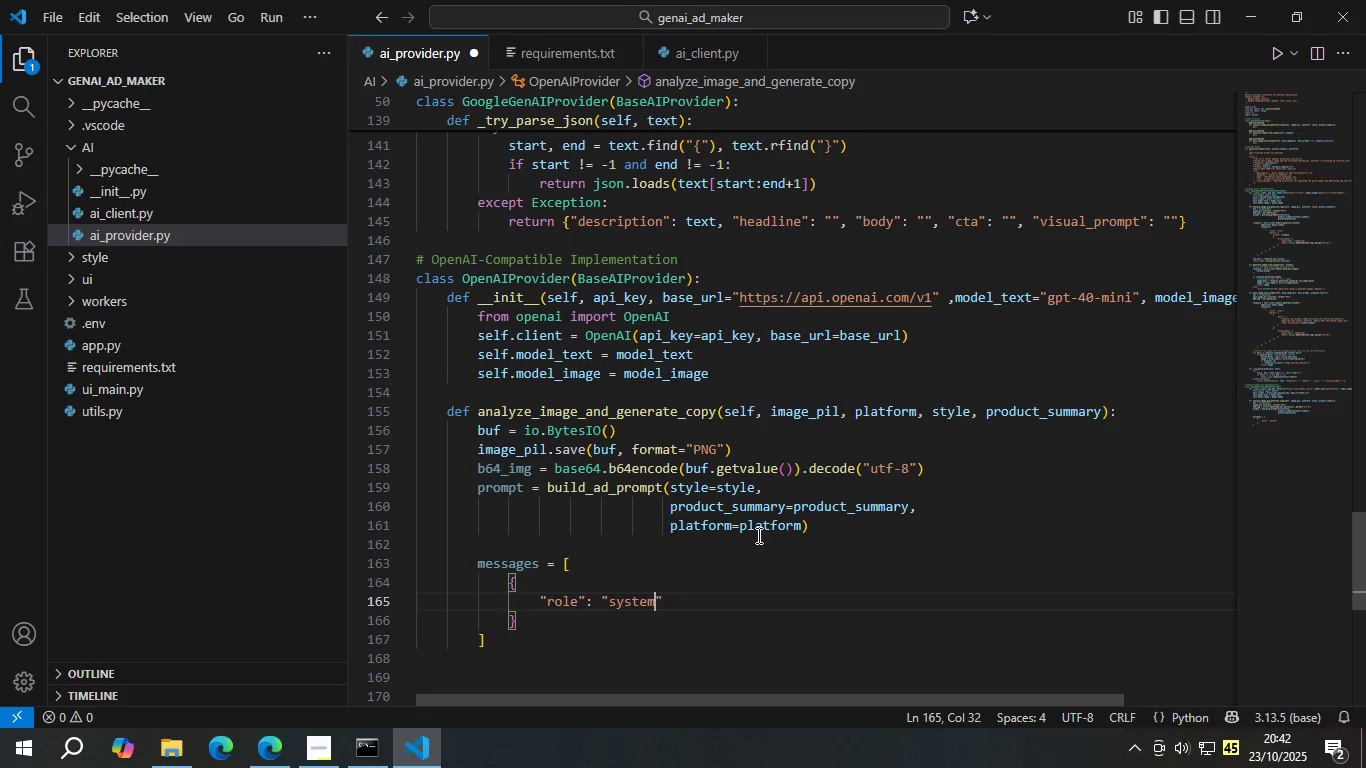 
key(ArrowRight)
 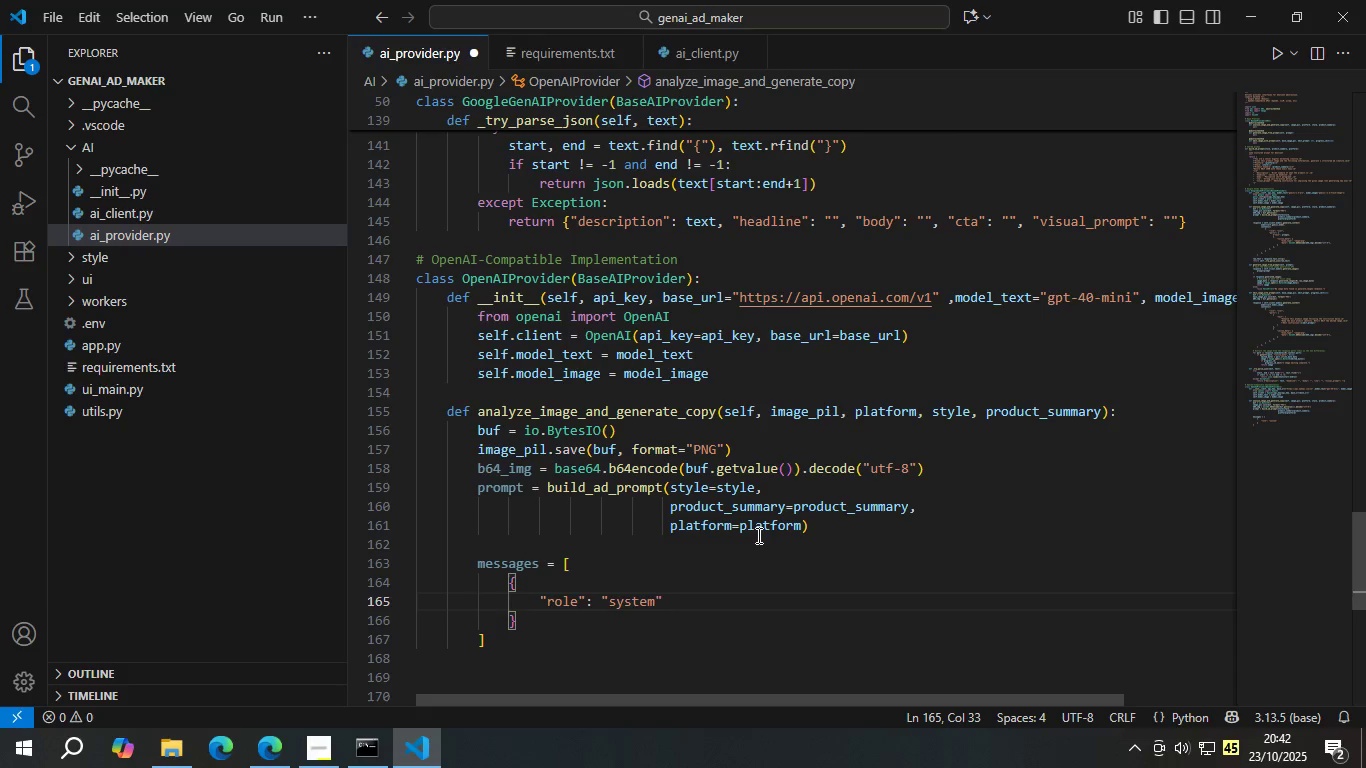 
key(Comma)
 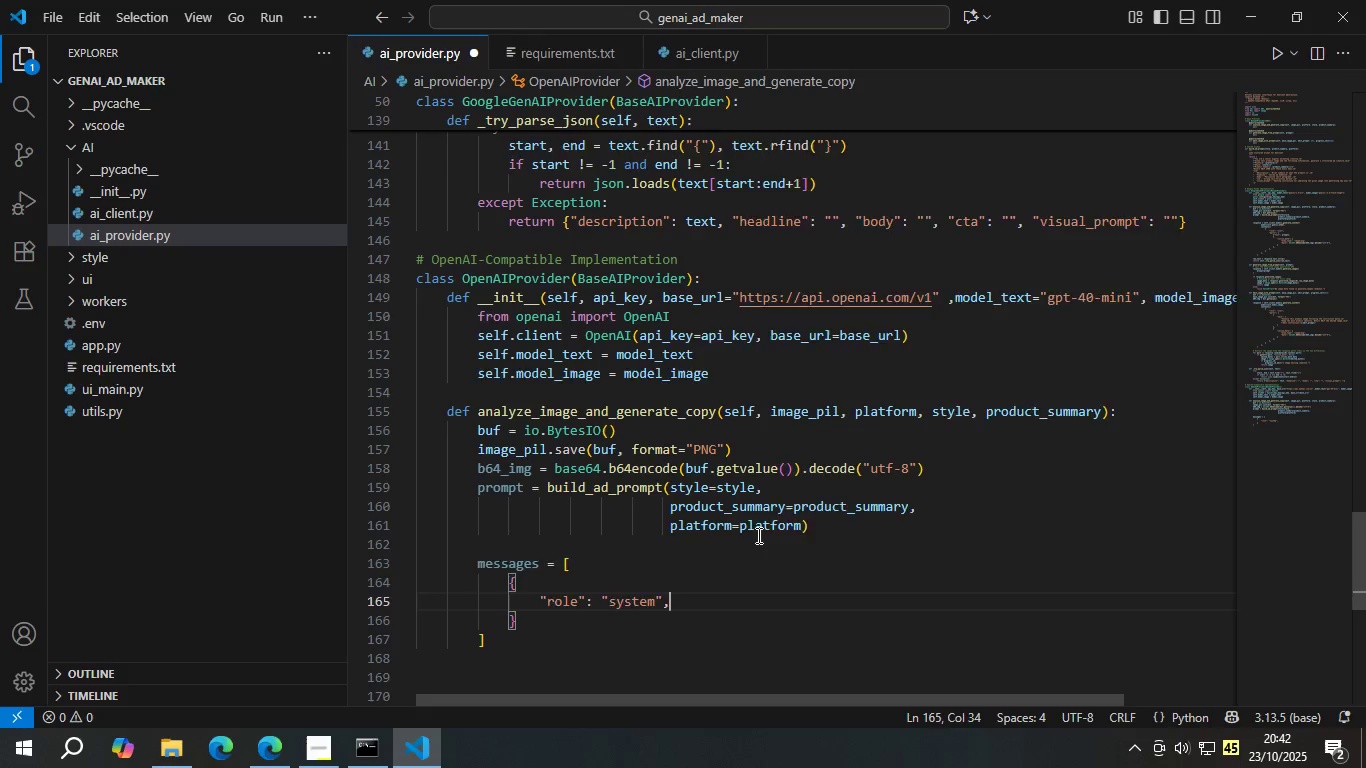 
key(Enter)
 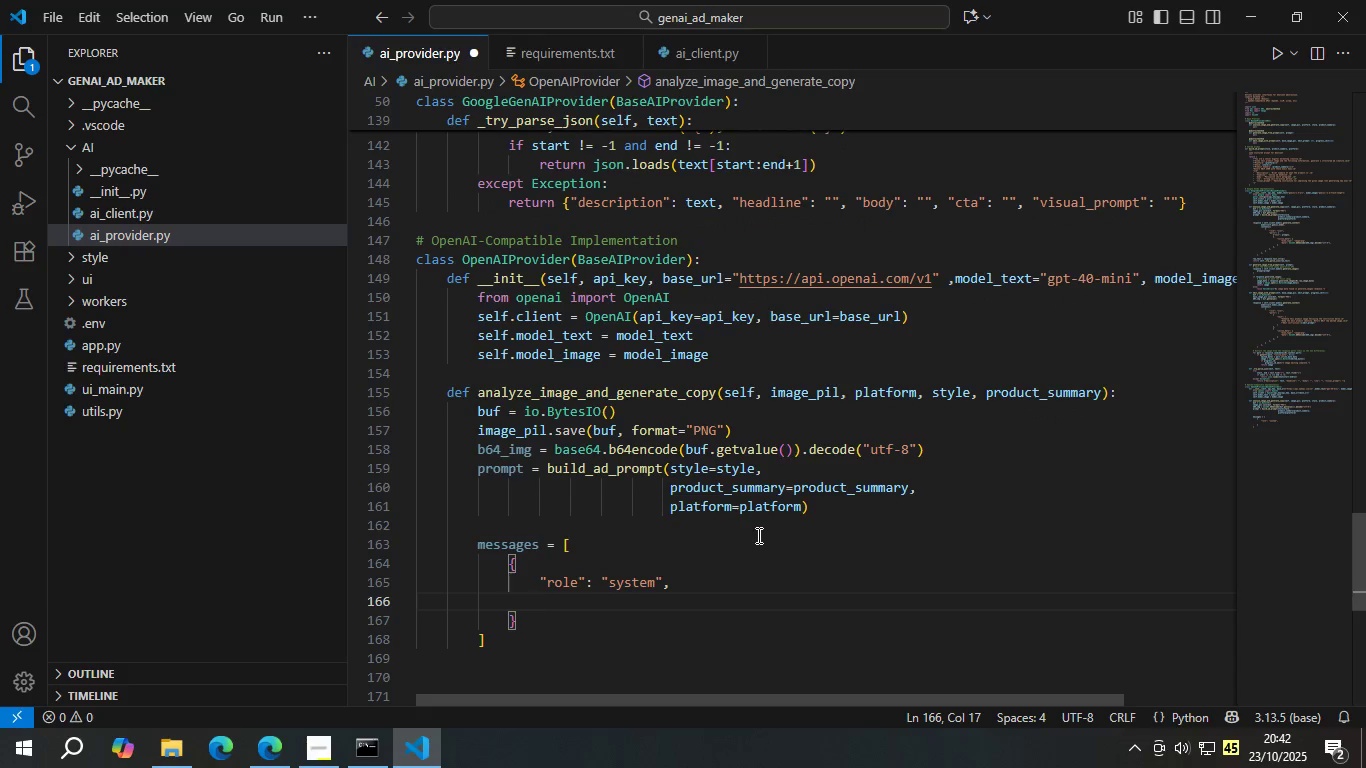 
type("content)
 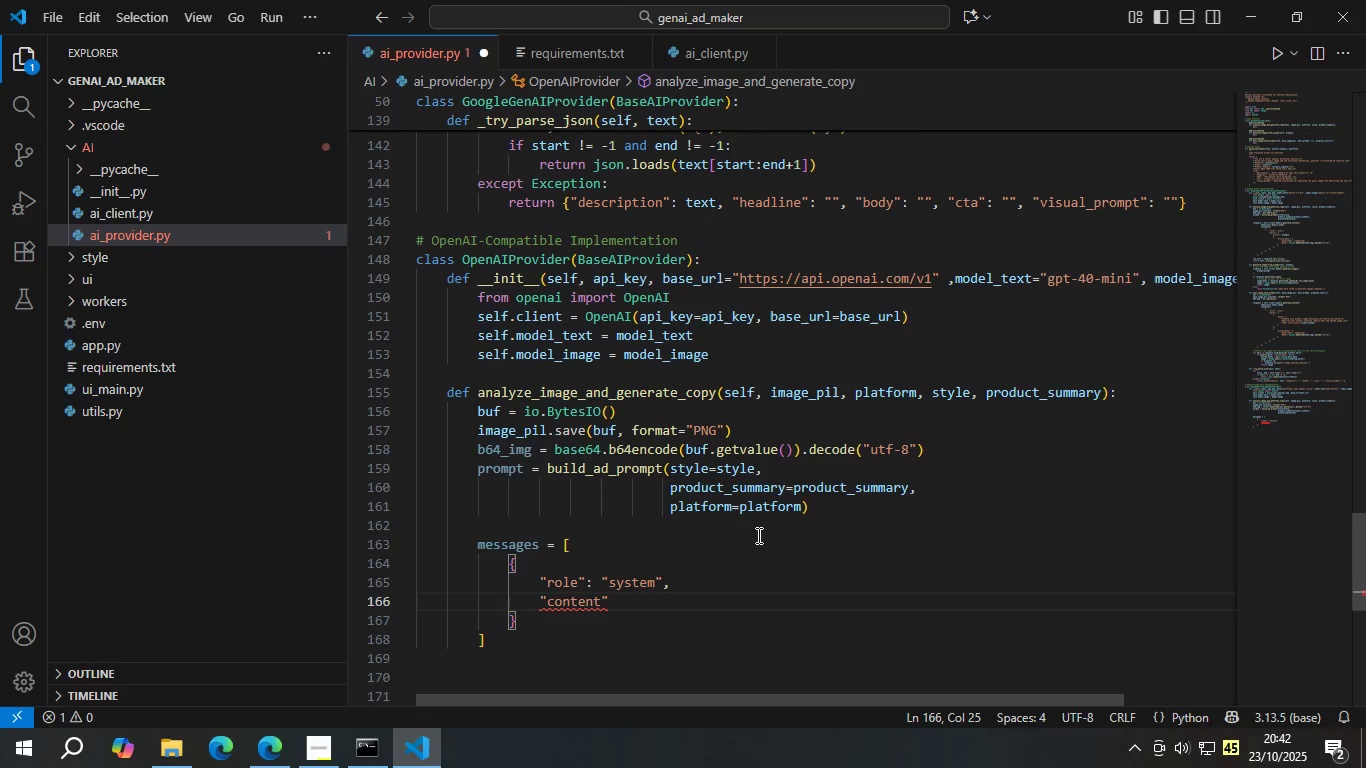 
key(ArrowRight)
 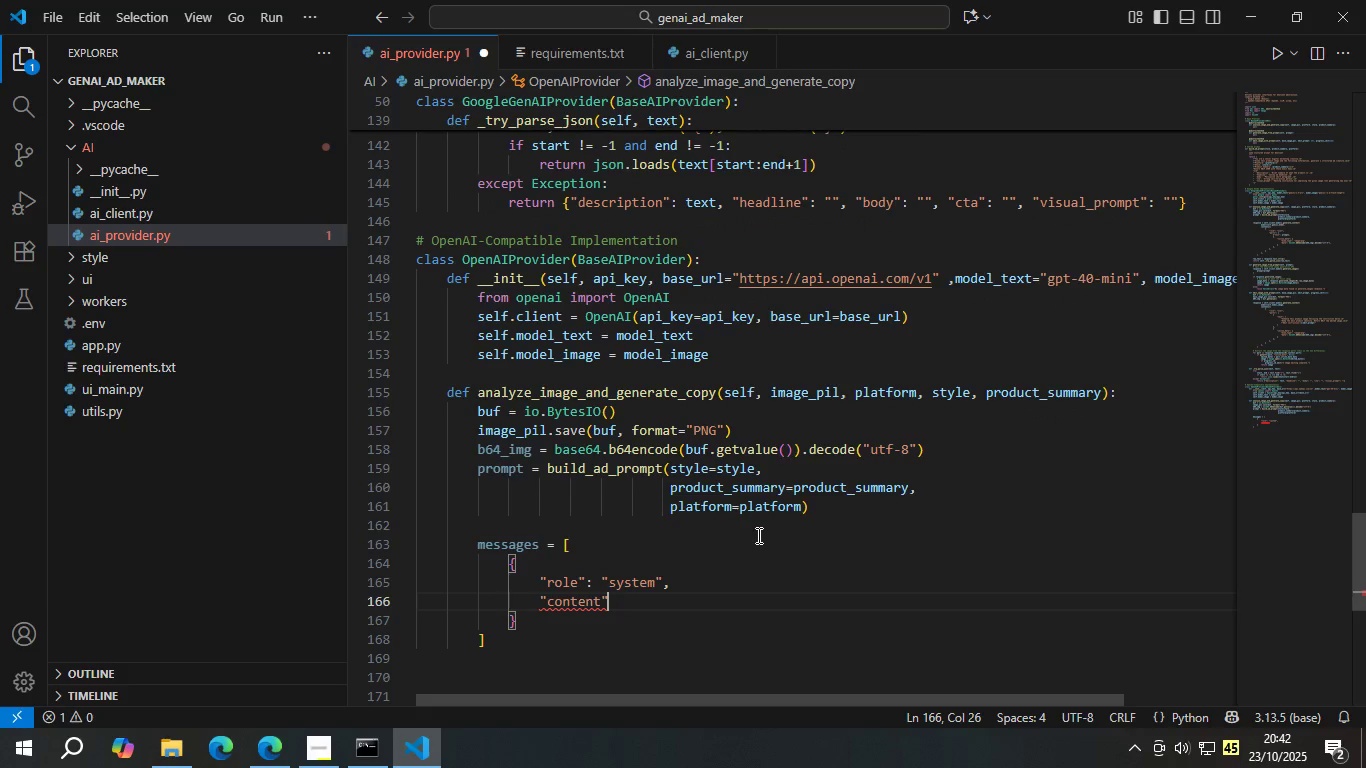 
type(: "You are an)
key(Backspace)
type( creative ad asisstenat)
key(Backspace)
key(Backspace)
key(Backspace)
key(Backspace)
key(Backspace)
key(Backspace)
type(tant )
 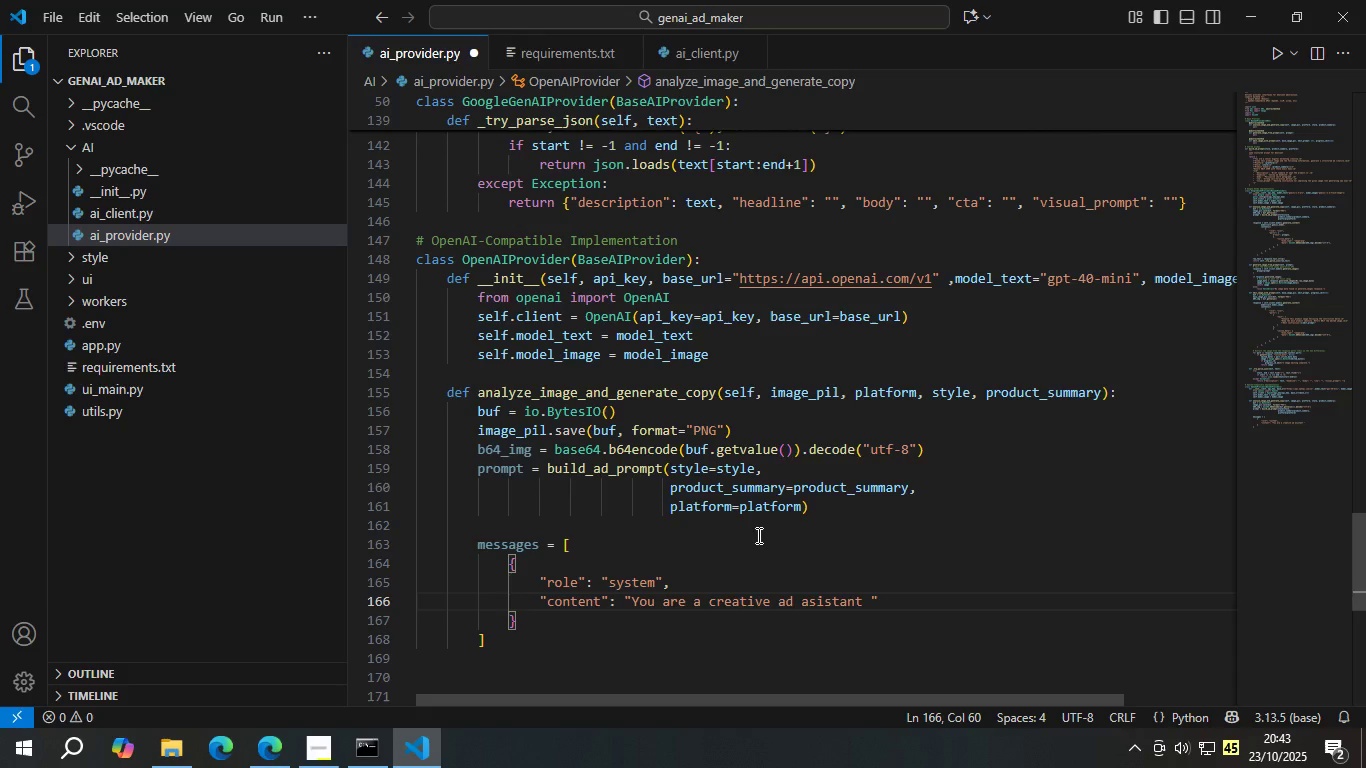 
key(ArrowLeft)
 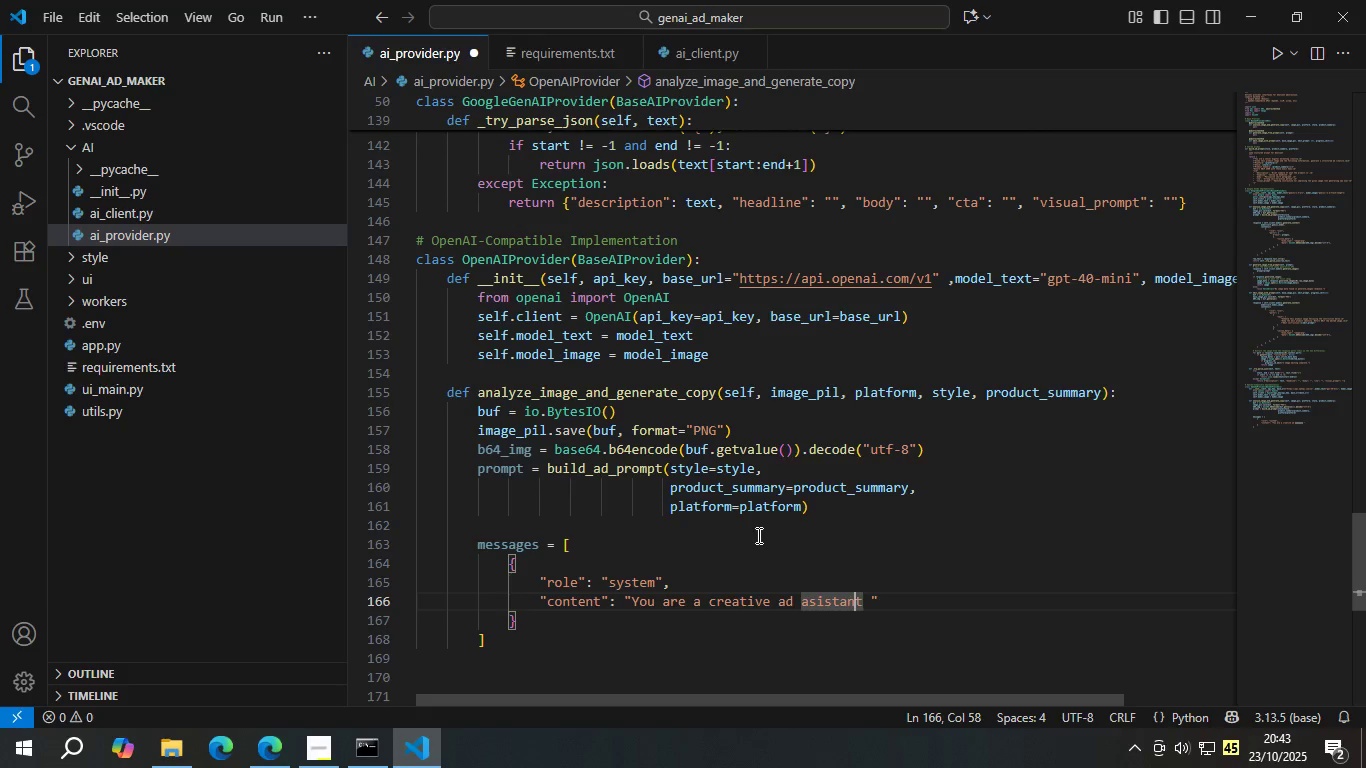 
key(ArrowLeft)
 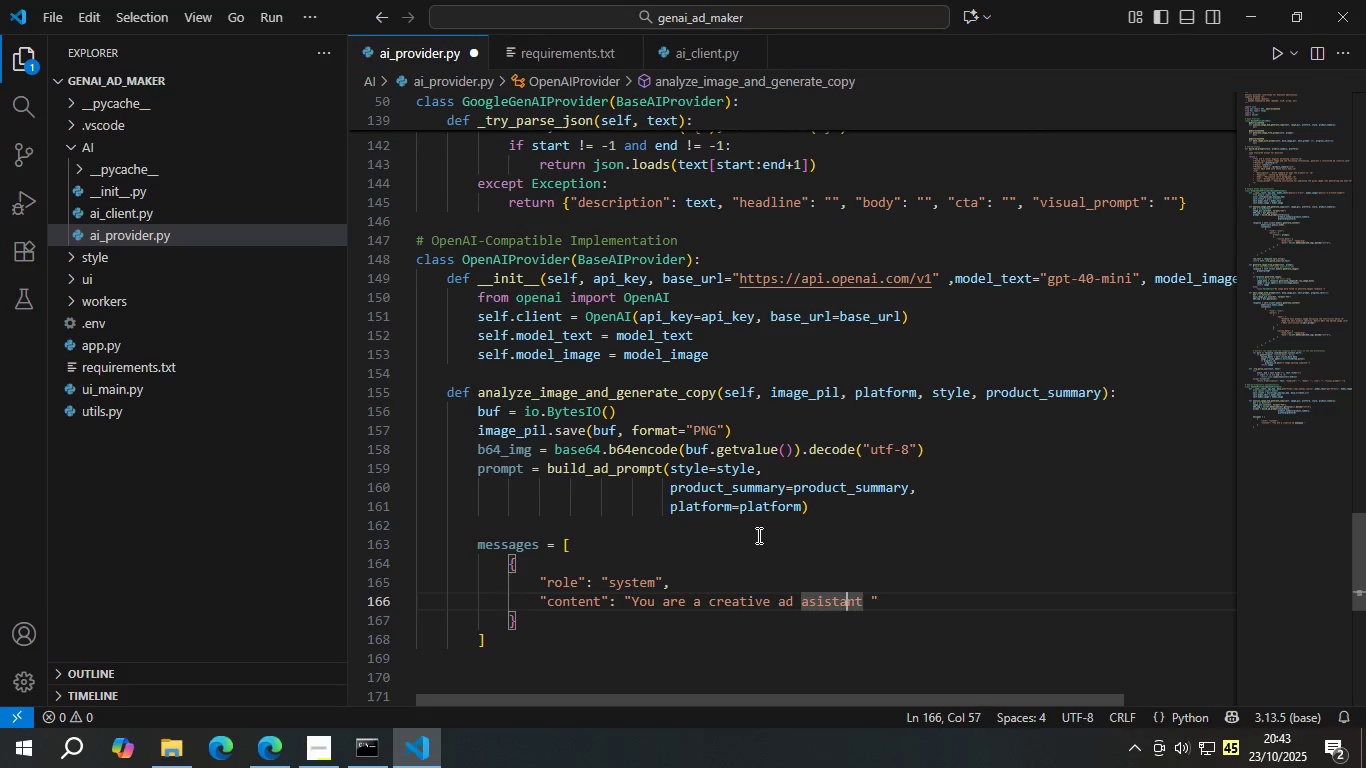 
key(ArrowLeft)
 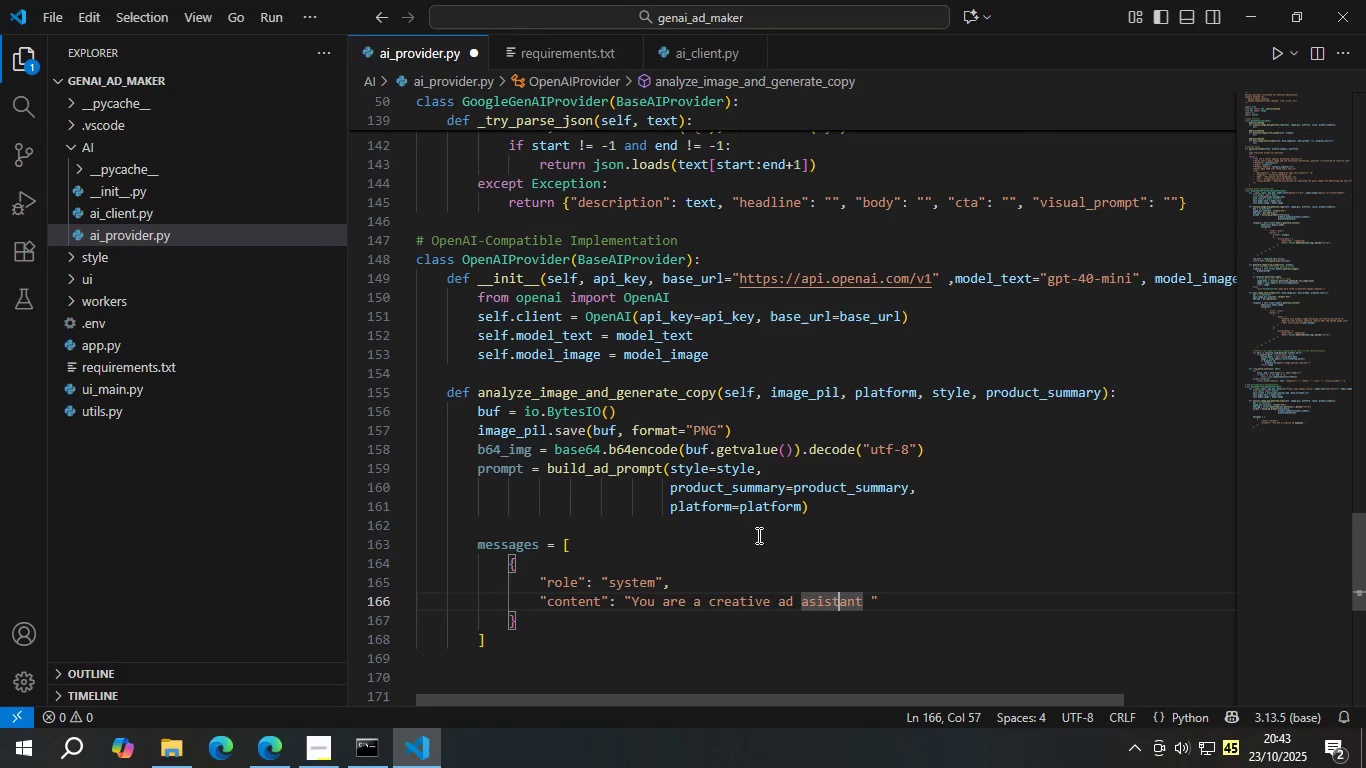 
key(ArrowLeft)
 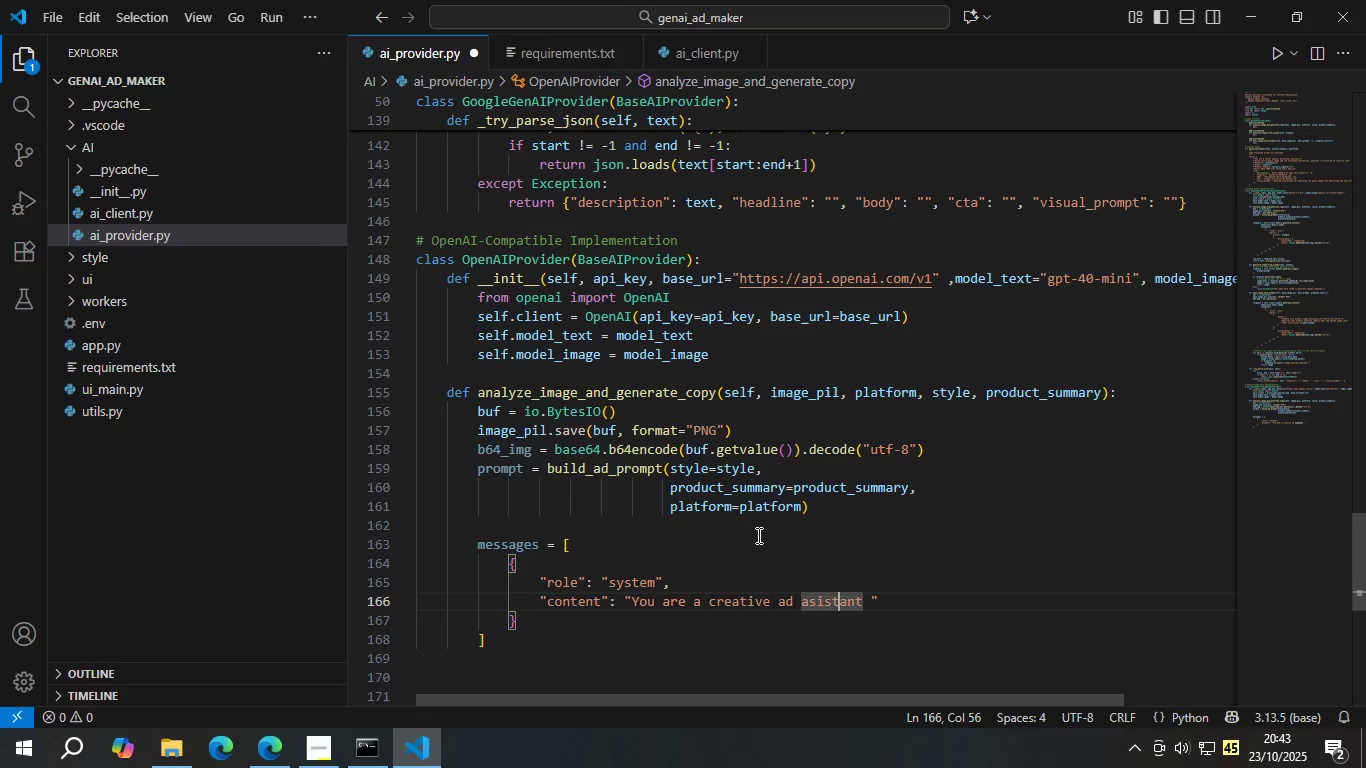 
key(ArrowLeft)
 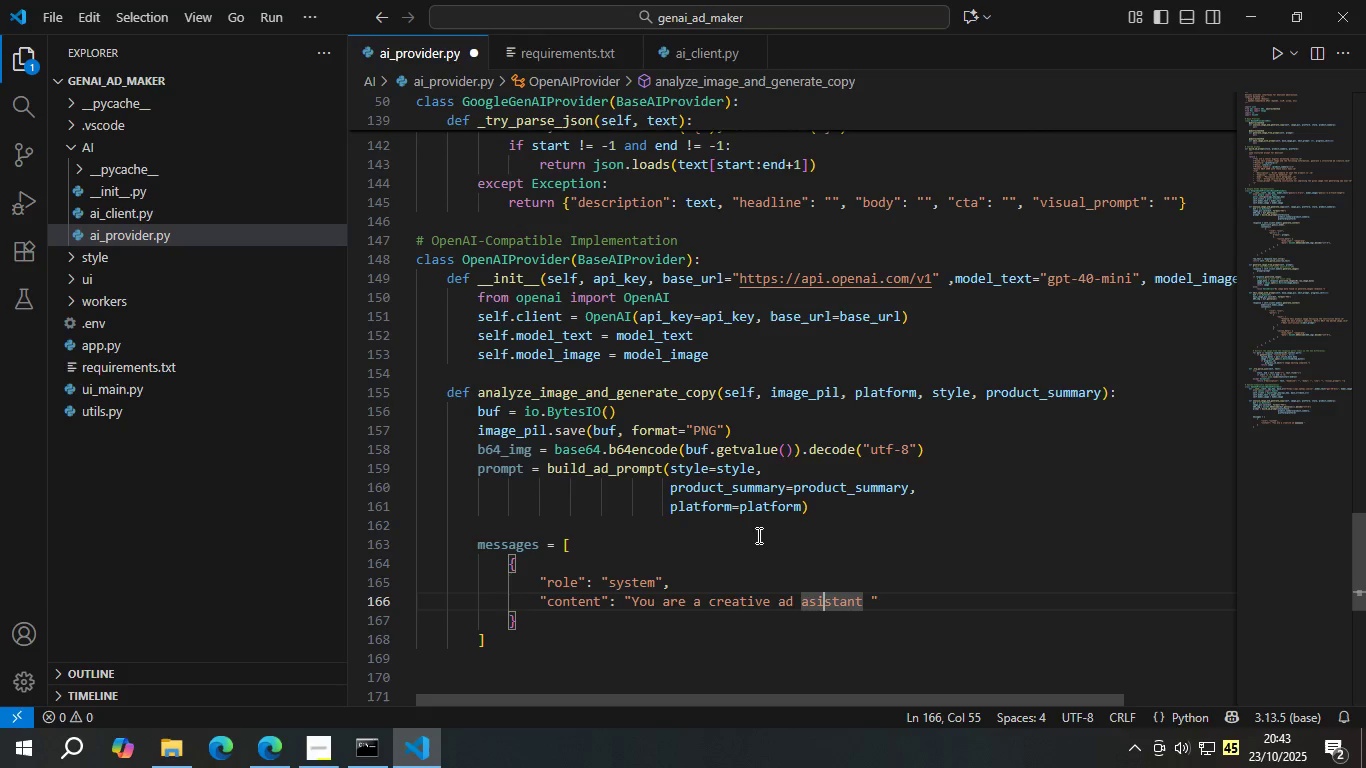 
key(ArrowLeft)
 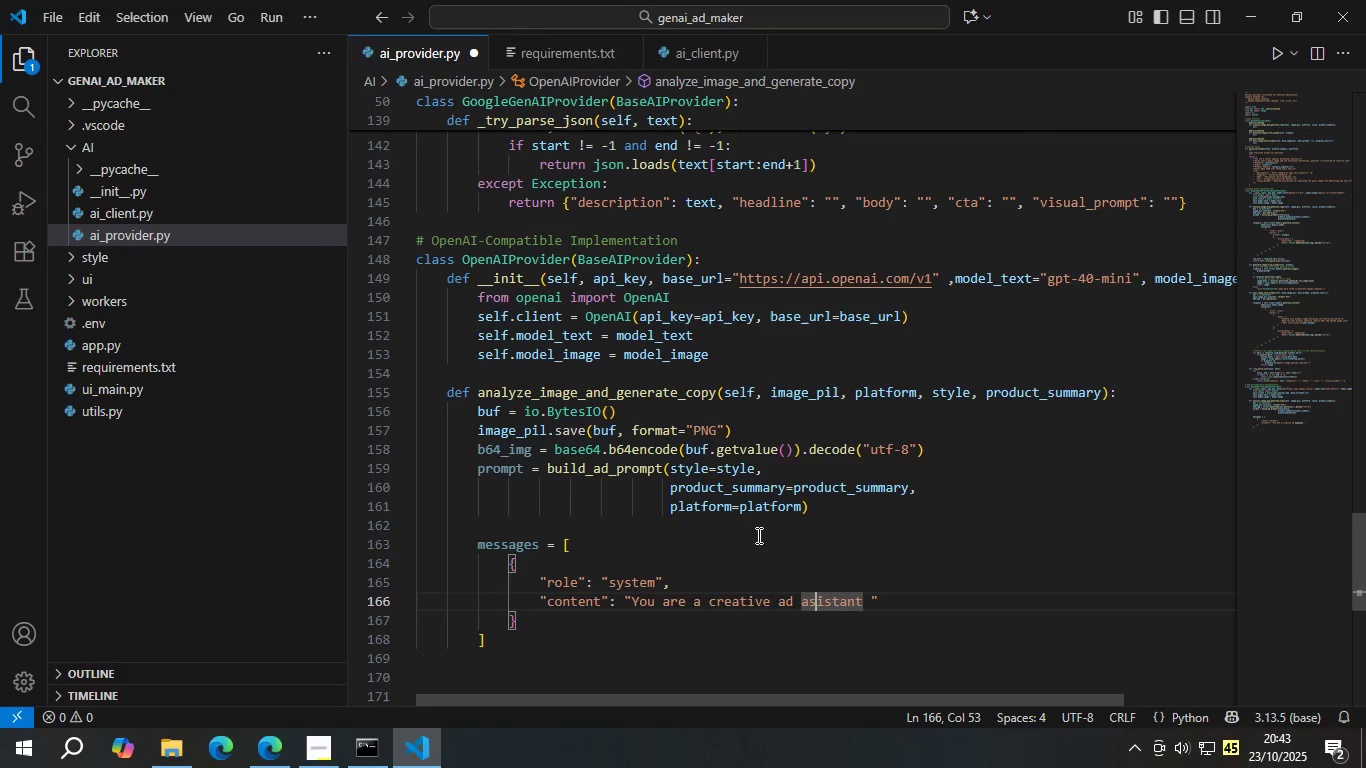 
key(ArrowLeft)
 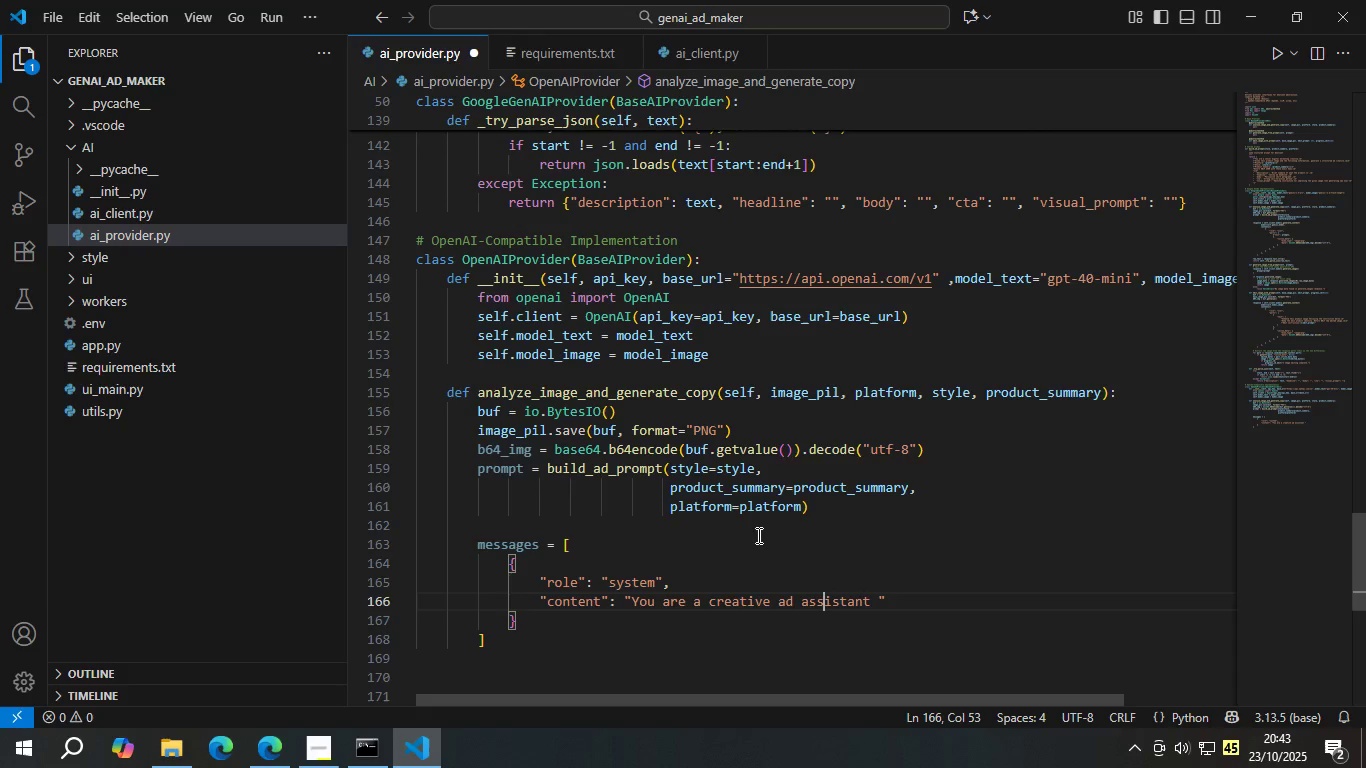 
key(S)
 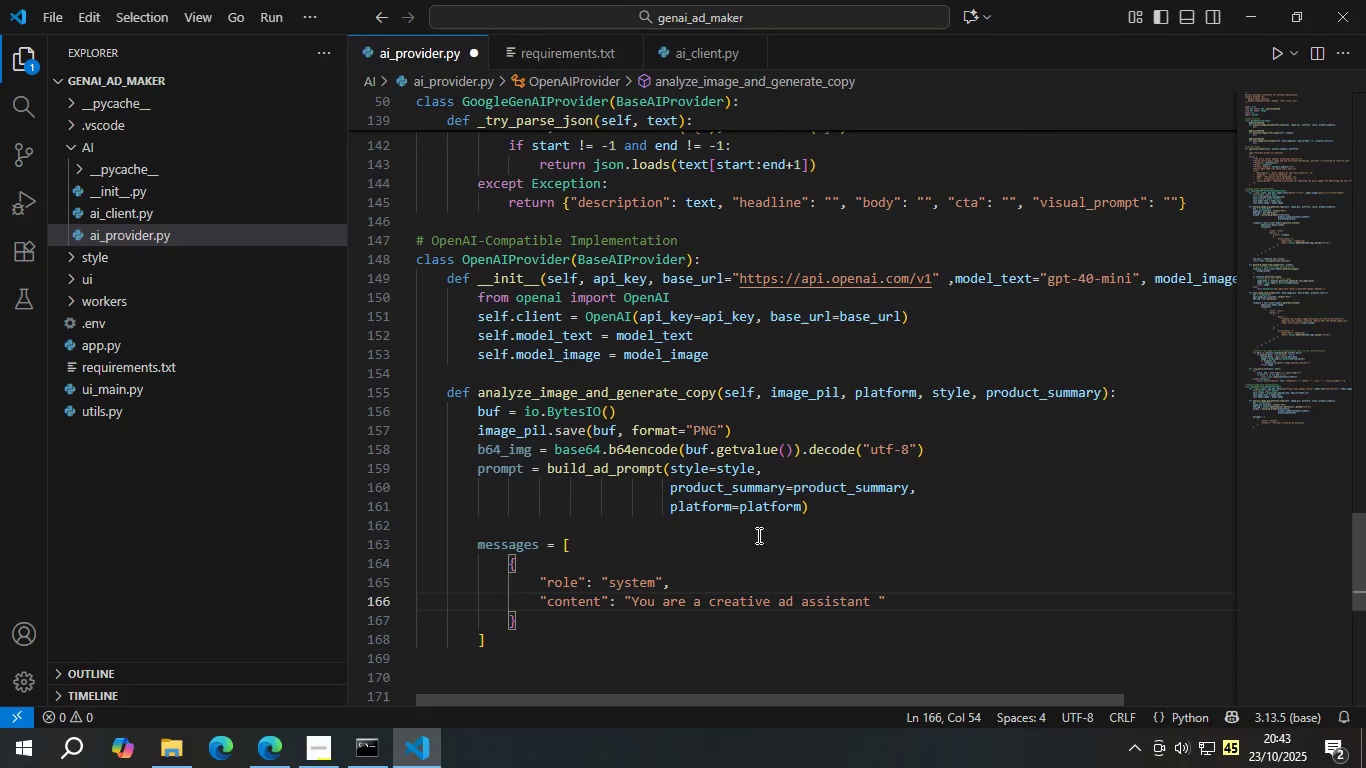 
hold_key(key=ArrowRight, duration=0.68)
 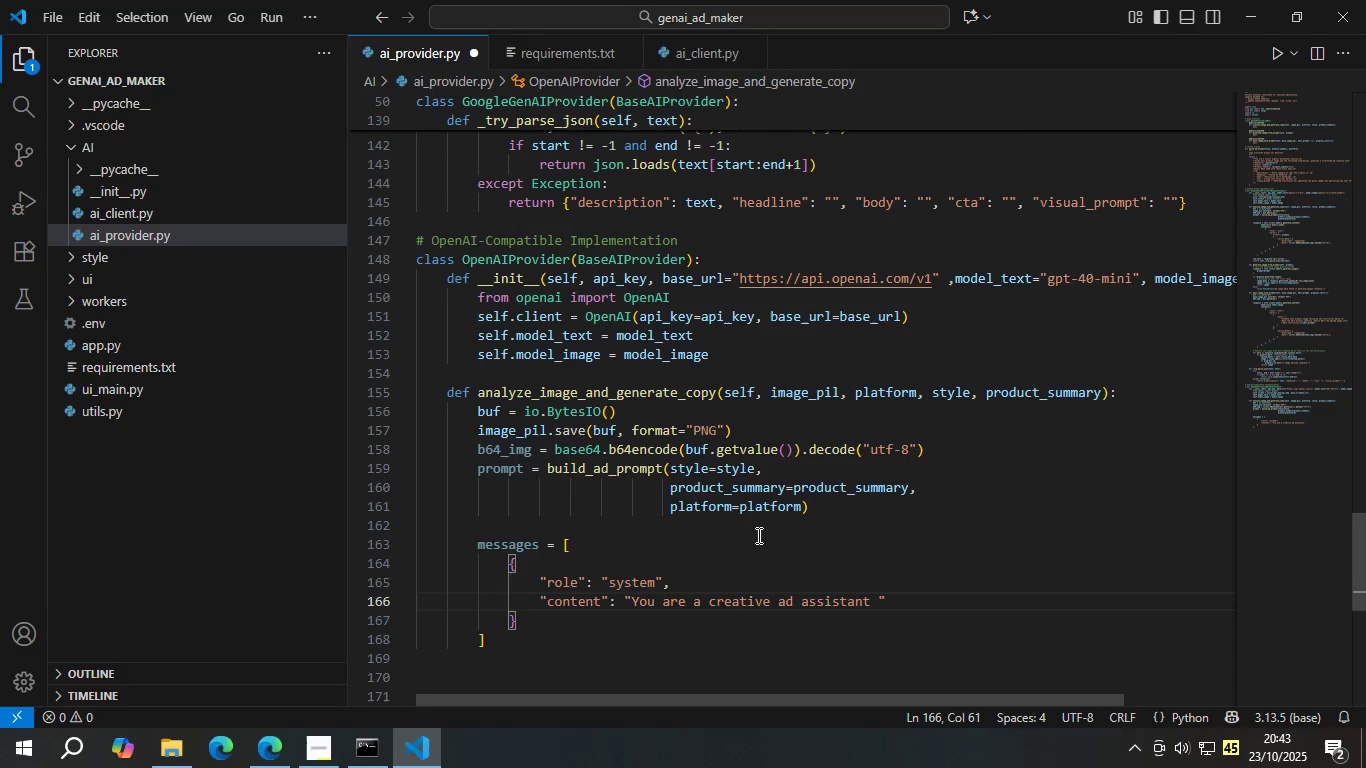 
type(that mus return stuctured json)
key(Backspace)
key(Backspace)
key(Backspace)
key(Backspace)
type(JSON output.)
 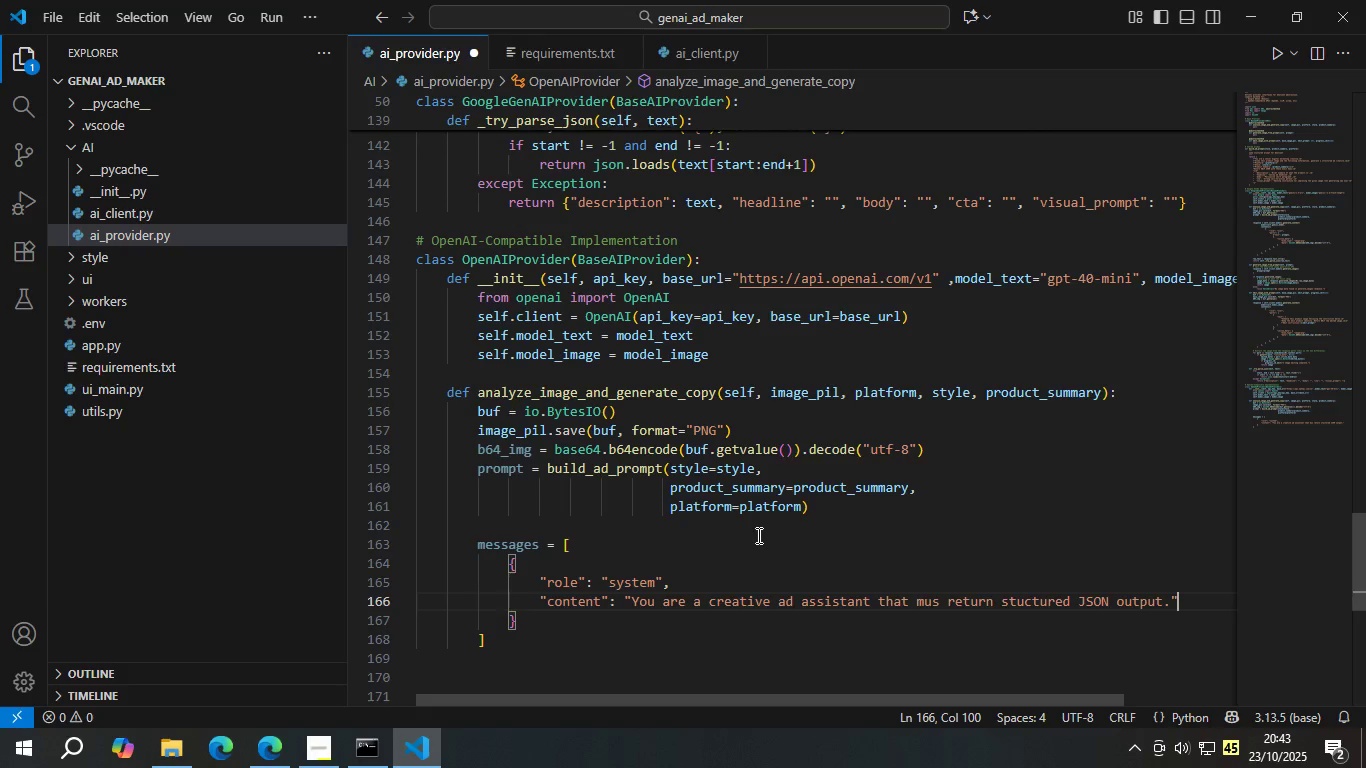 
 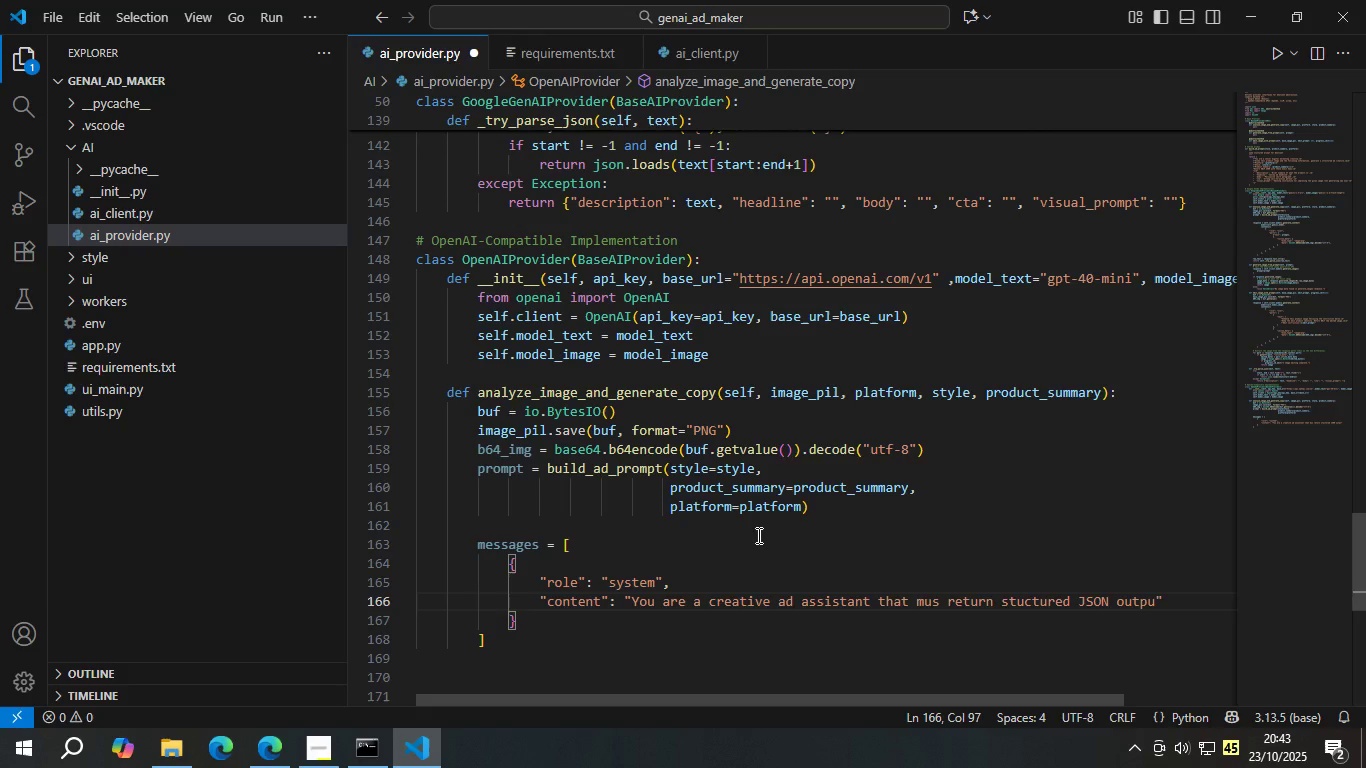 
key(ArrowRight)
 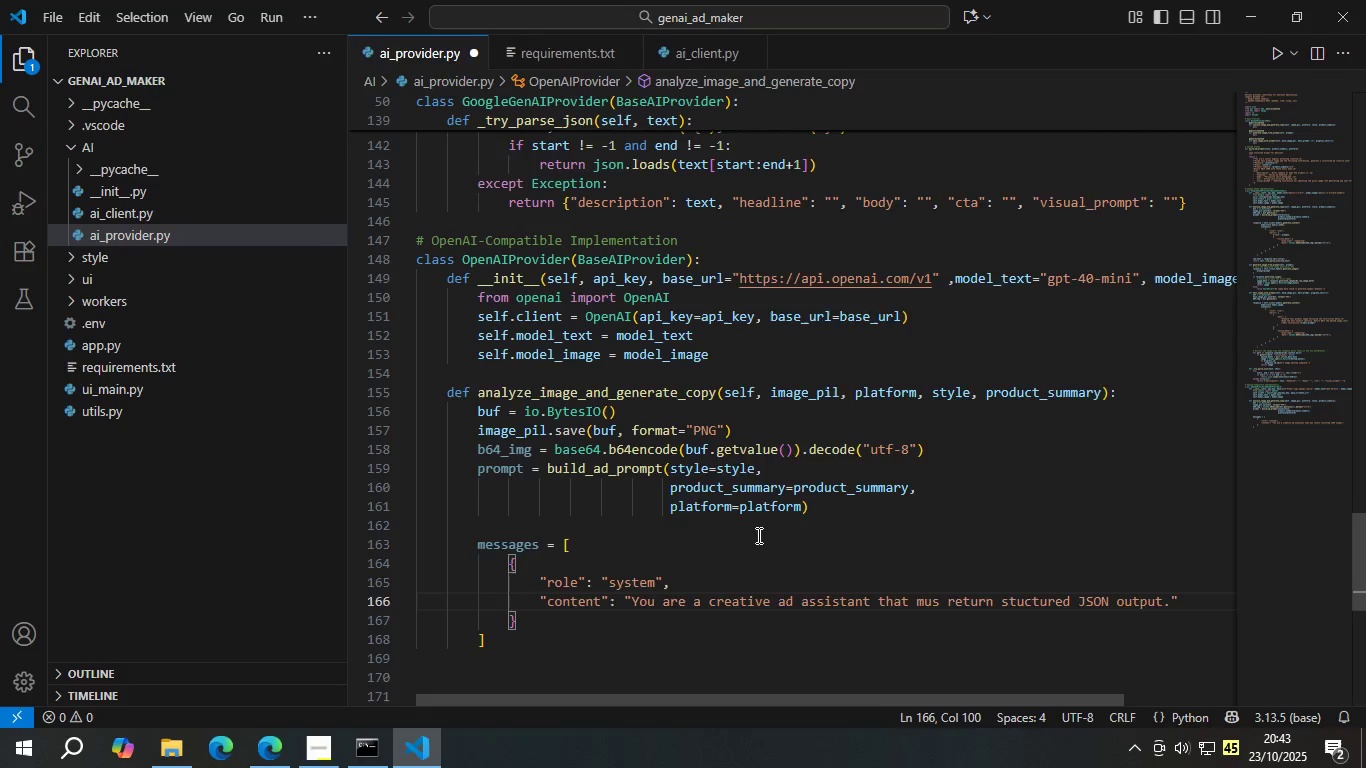 
key(ArrowDown)
 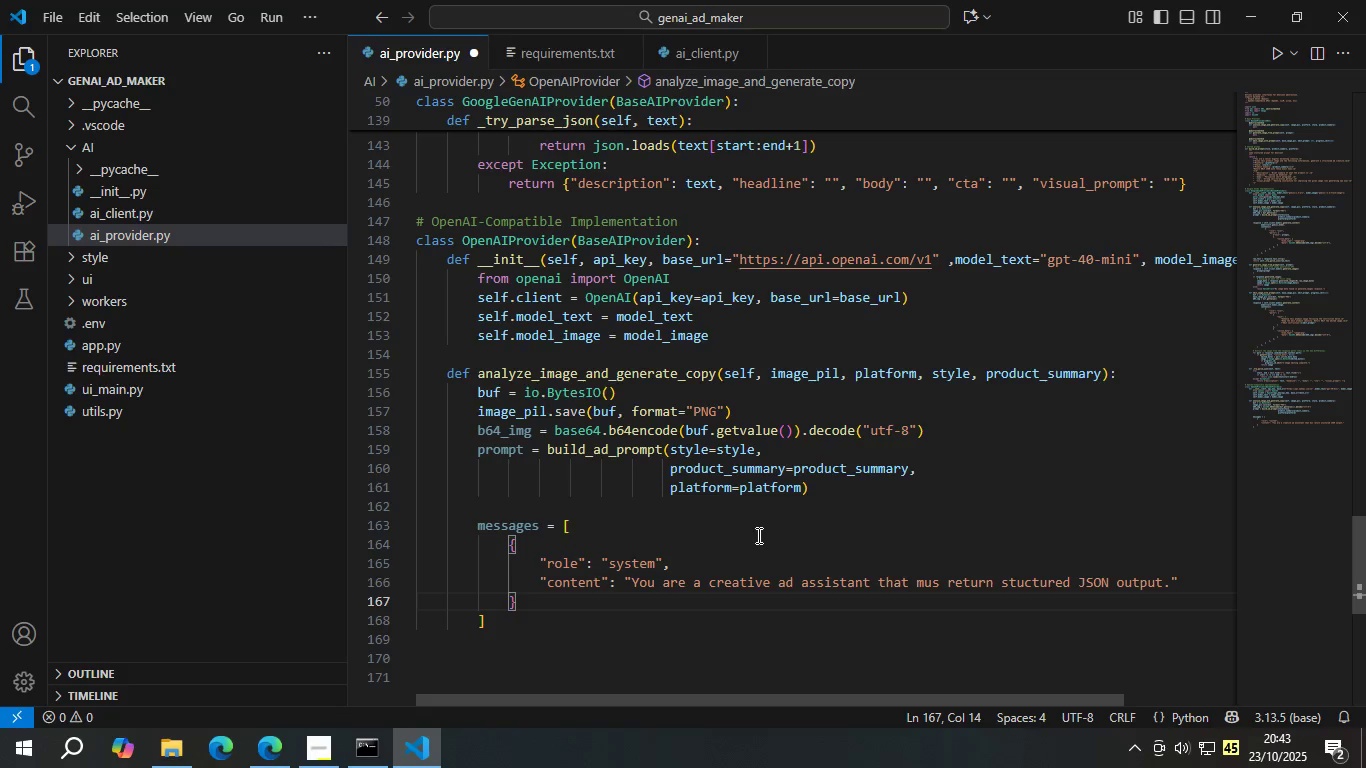 
key(Comma)
 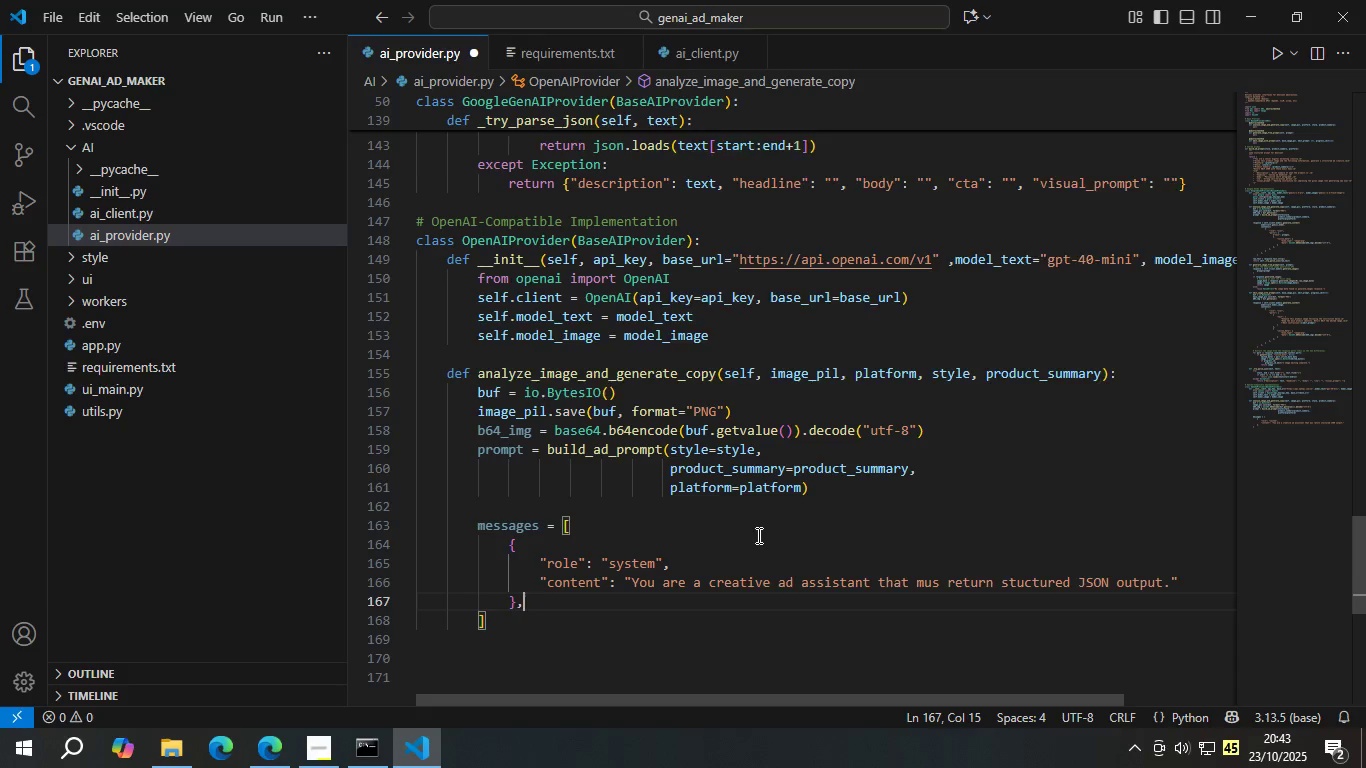 
key(Enter)
 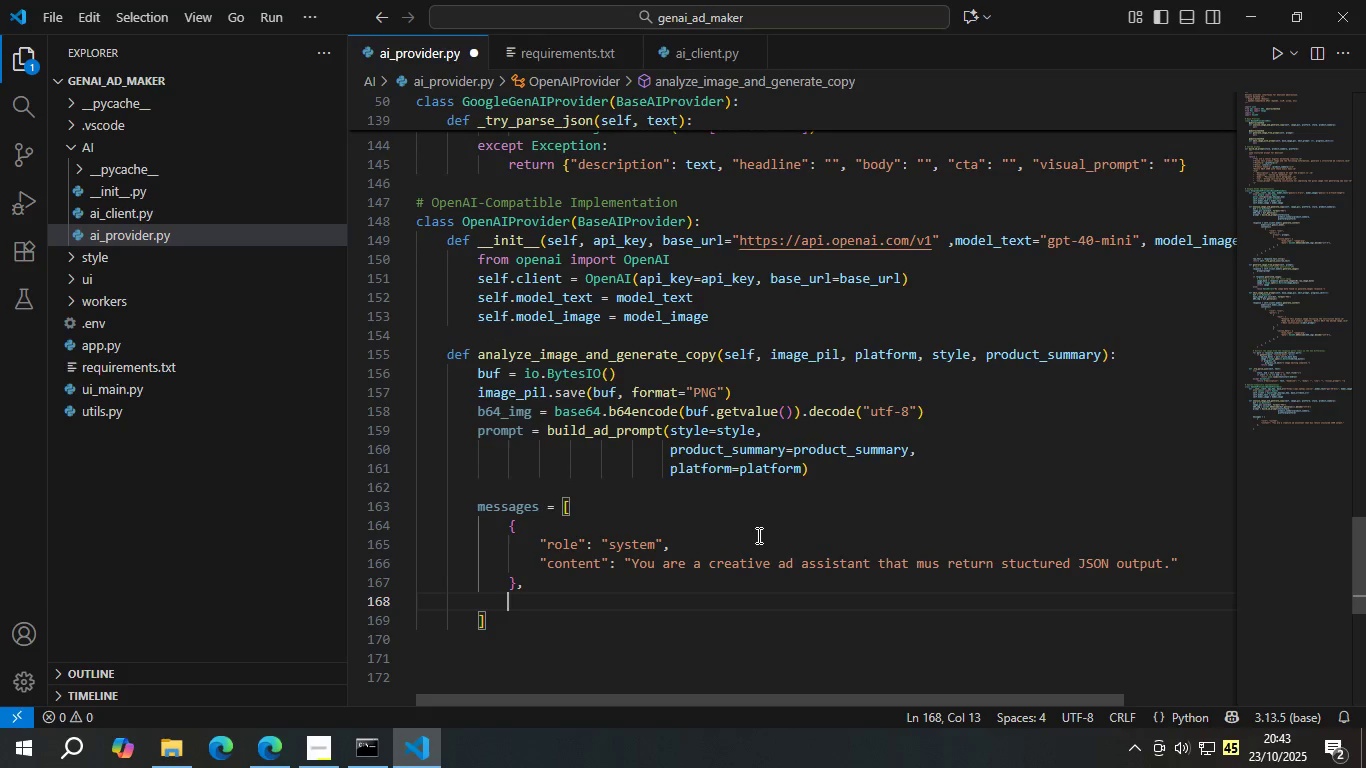 
key(Shift+BracketLeft)
 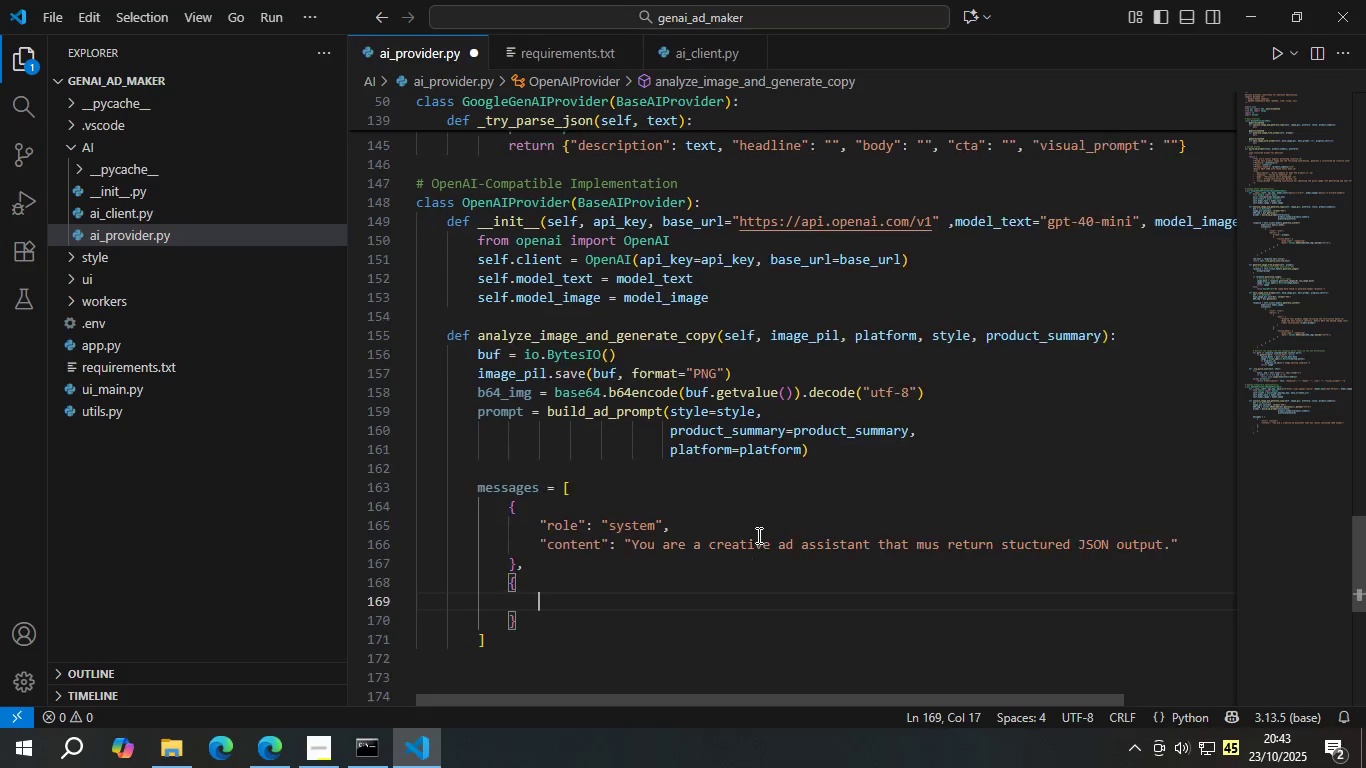 
key(Enter)
 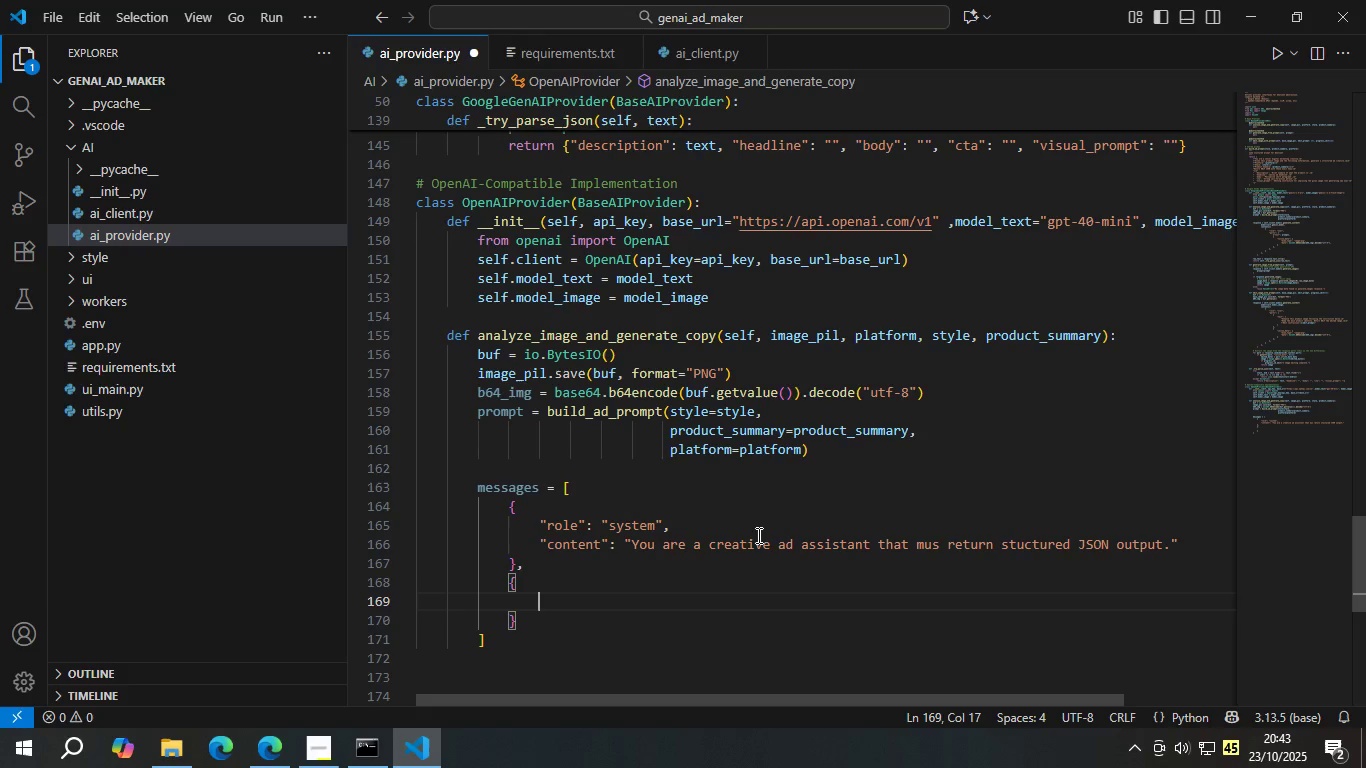 
type("tole)
 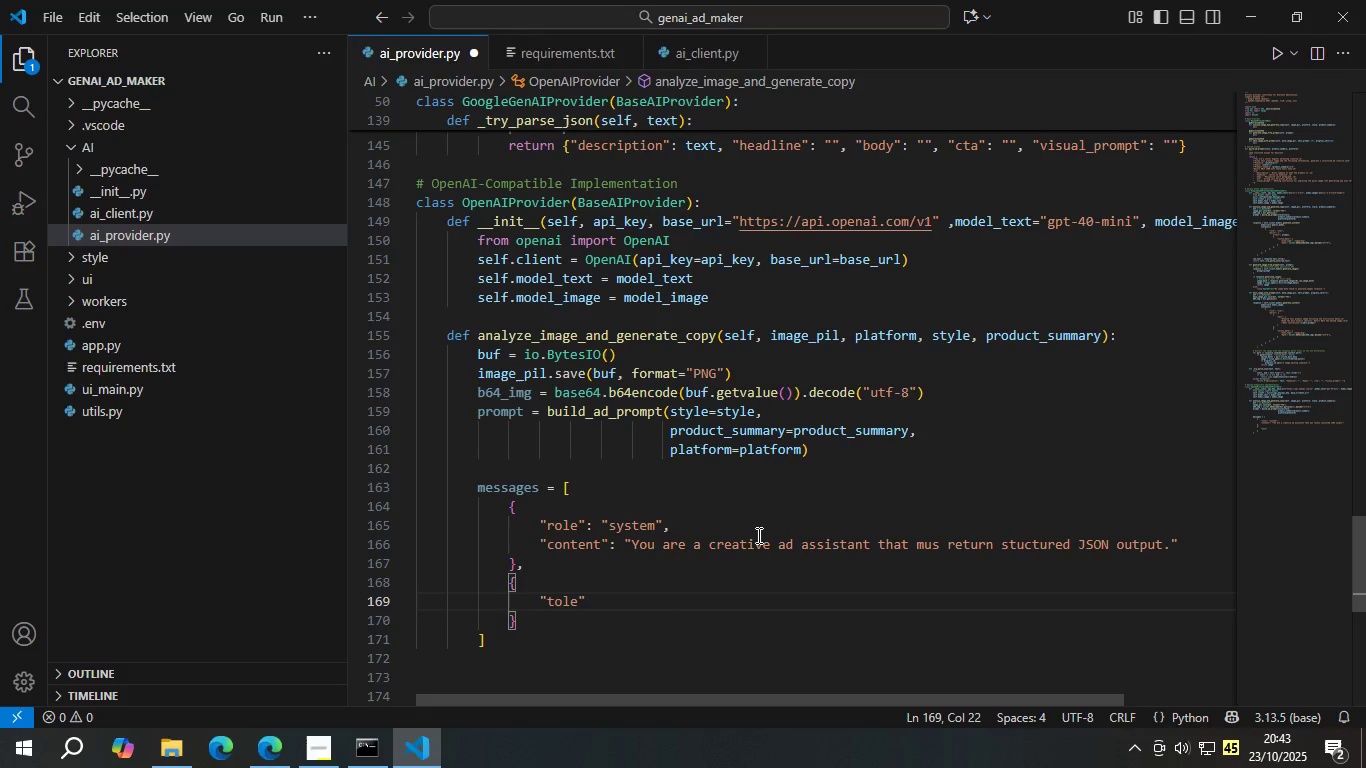 
key(ArrowRight)
 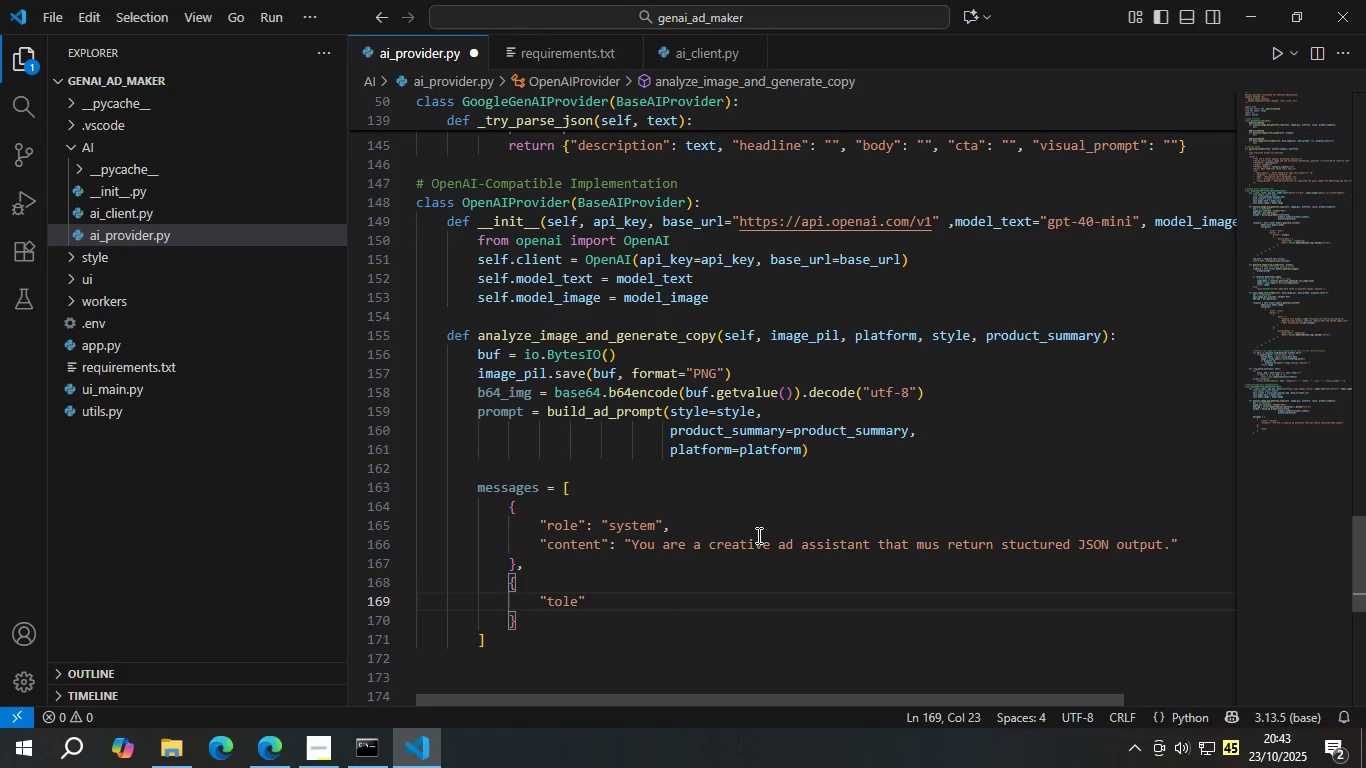 
key(ArrowLeft)
 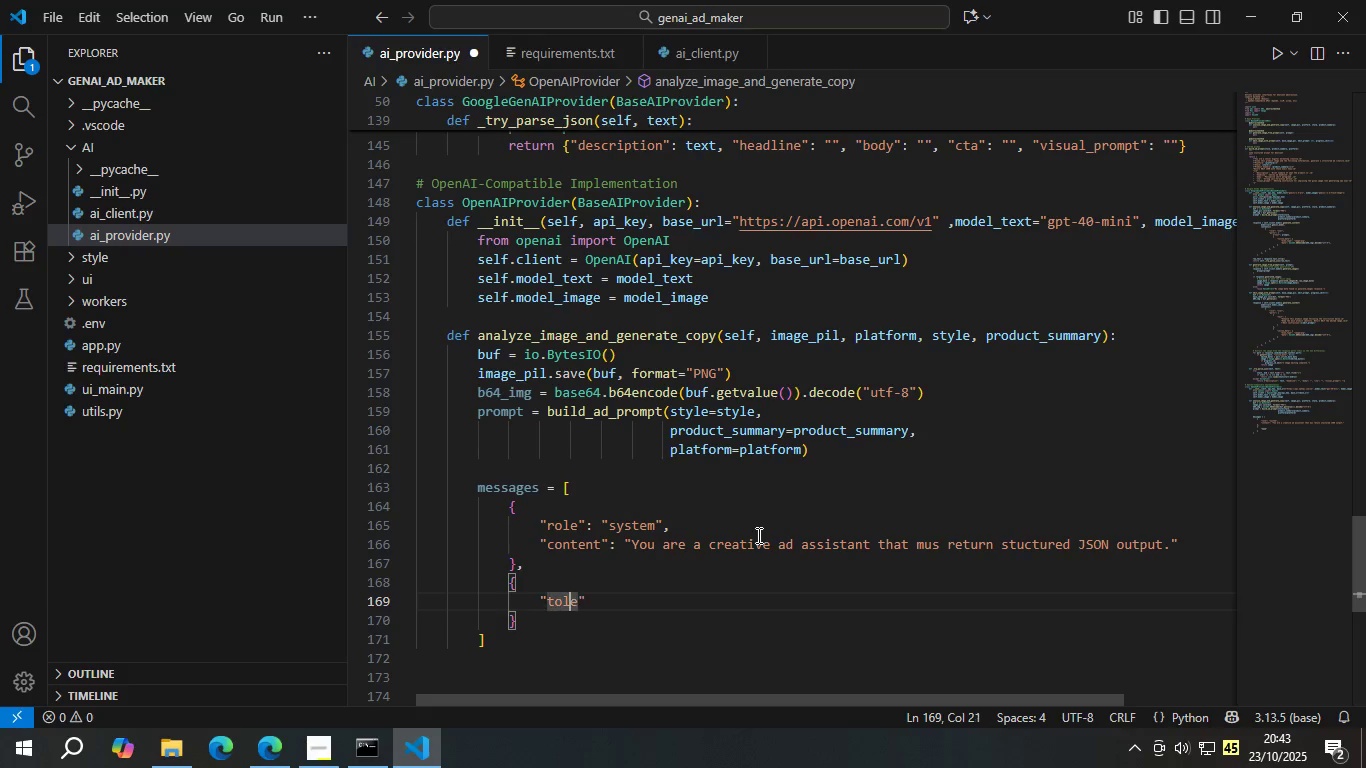 
key(ArrowLeft)
 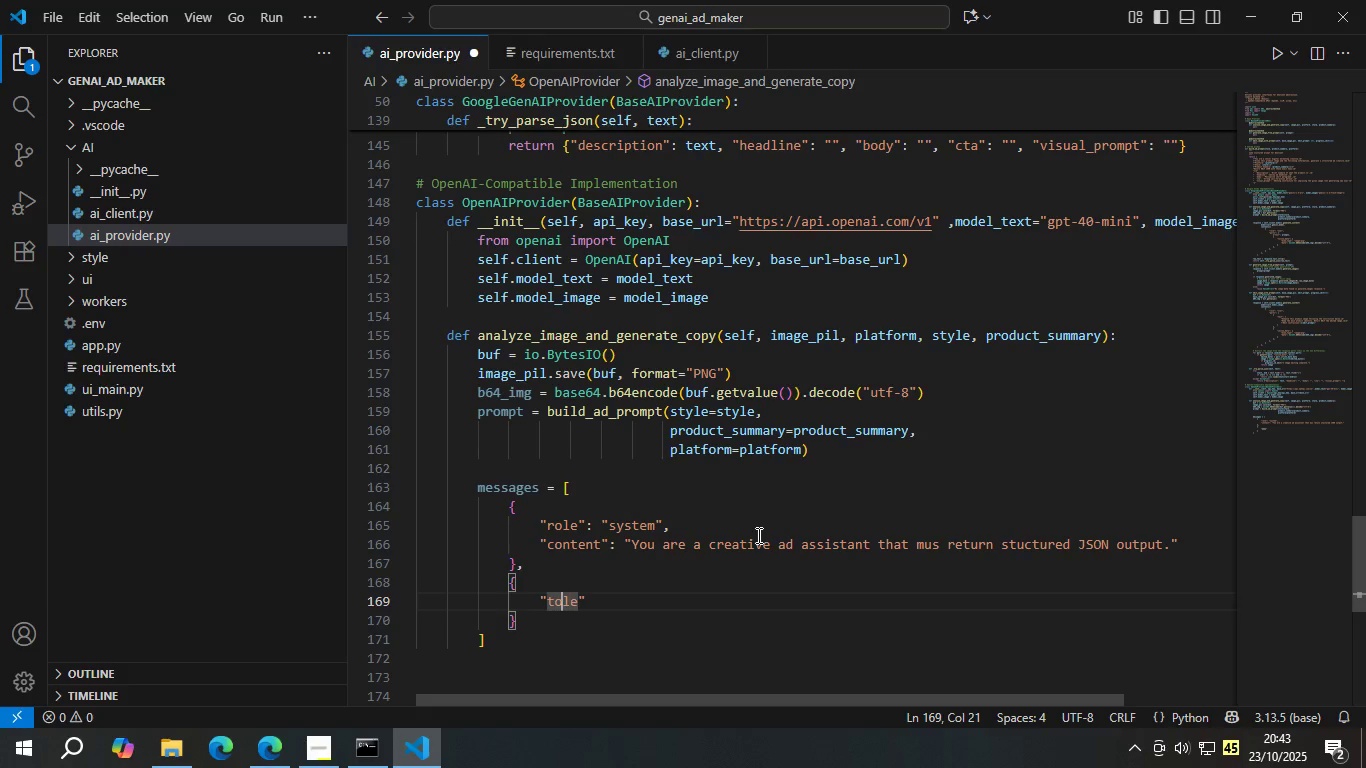 
key(ArrowLeft)
 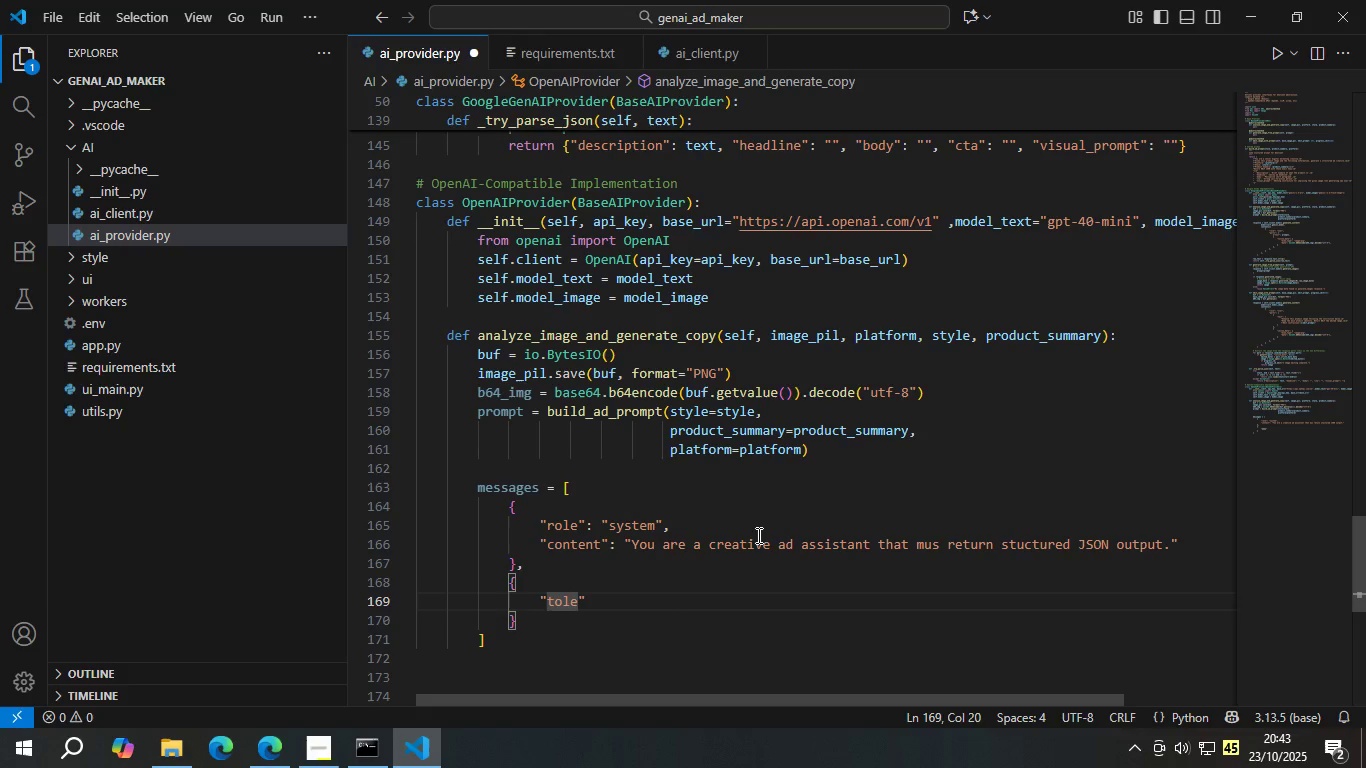 
key(ArrowLeft)
 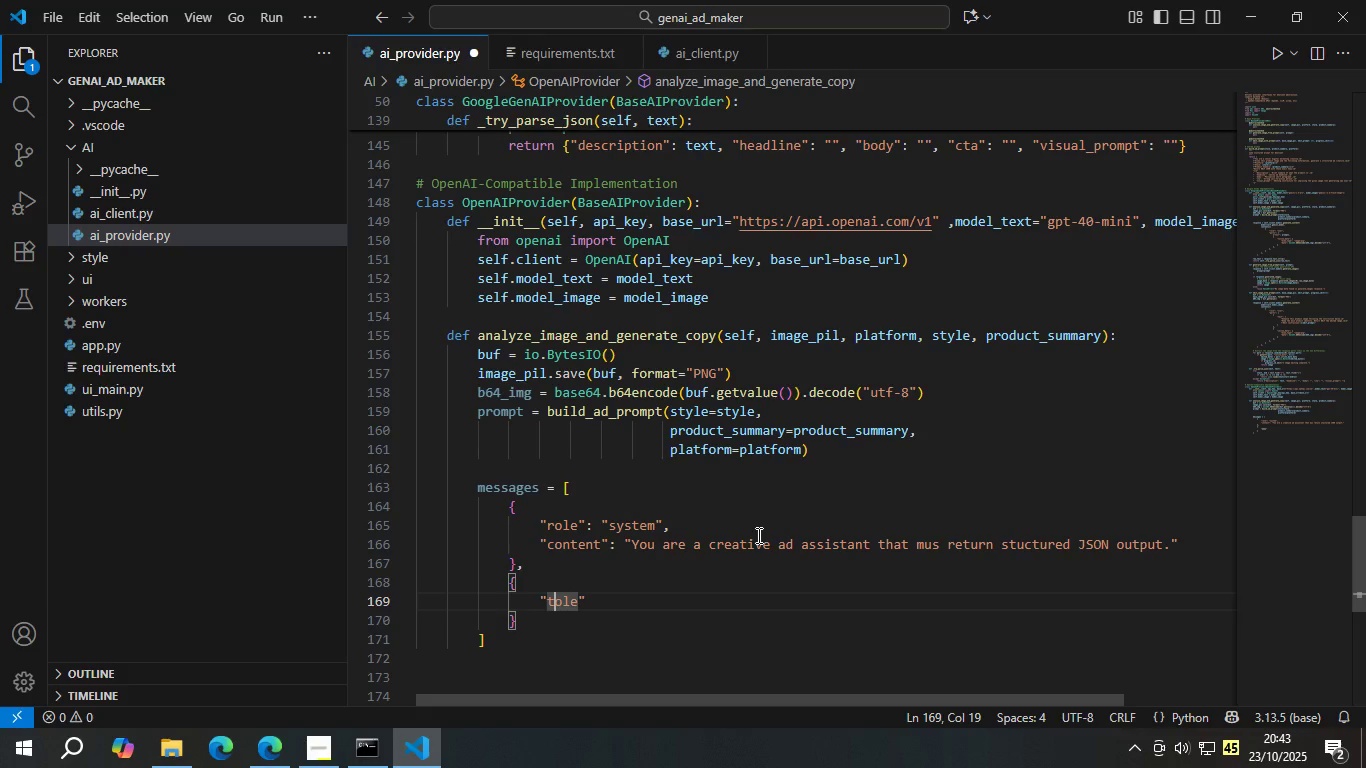 
key(Backspace)
 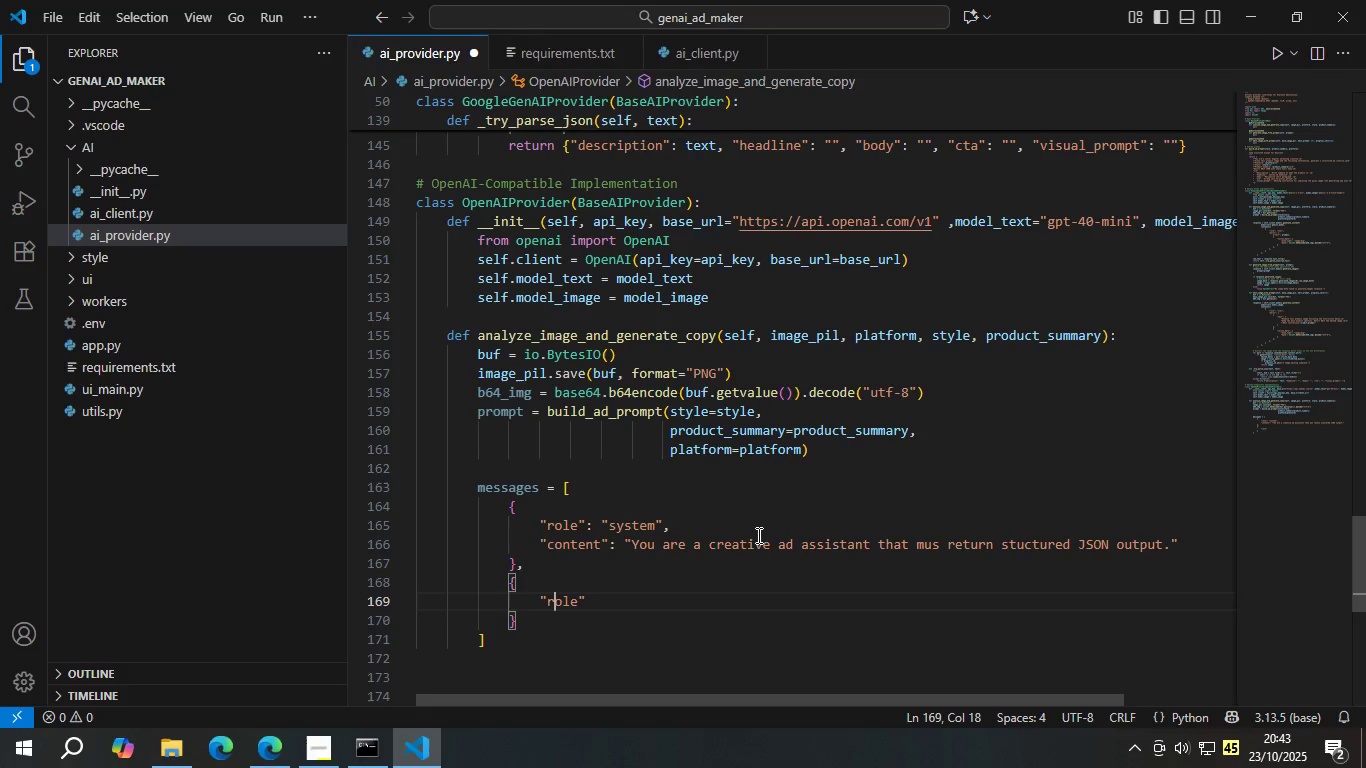 
key(R)
 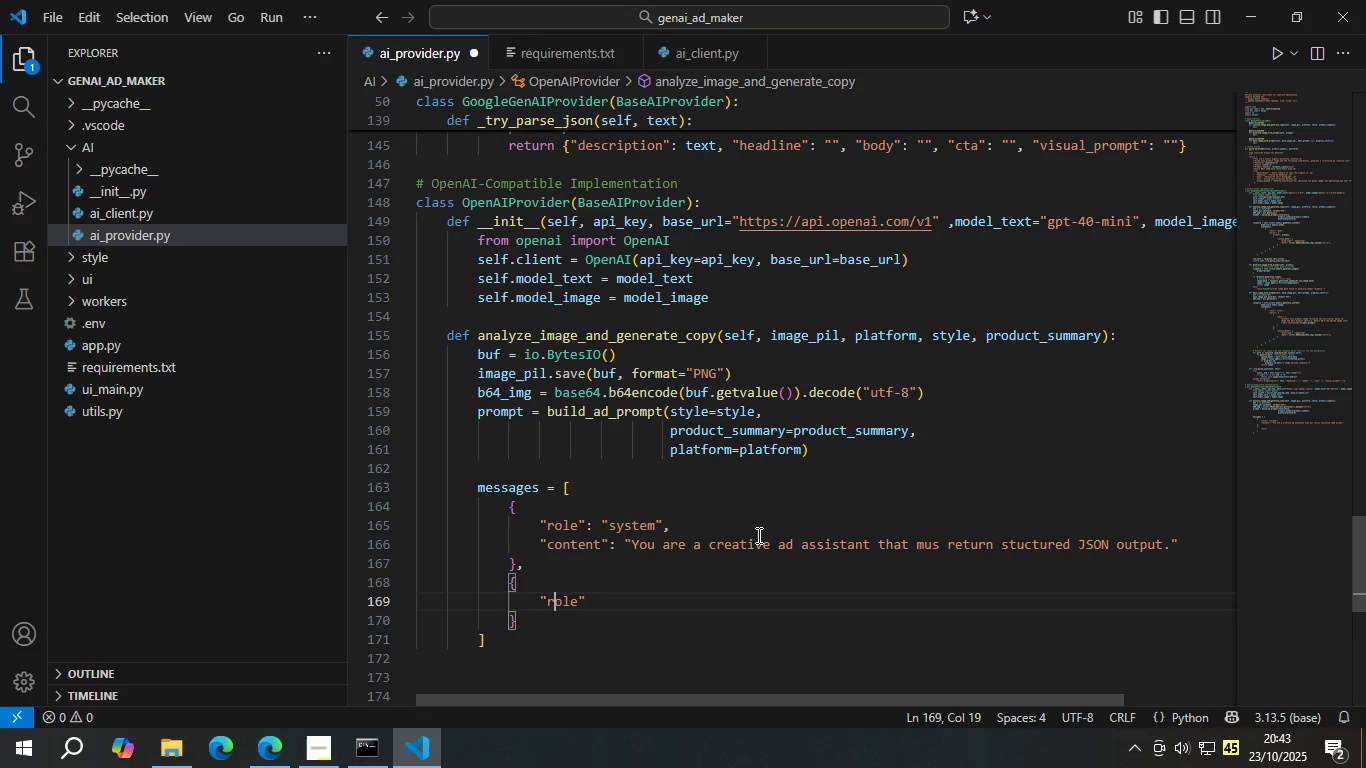 
key(ArrowRight)
 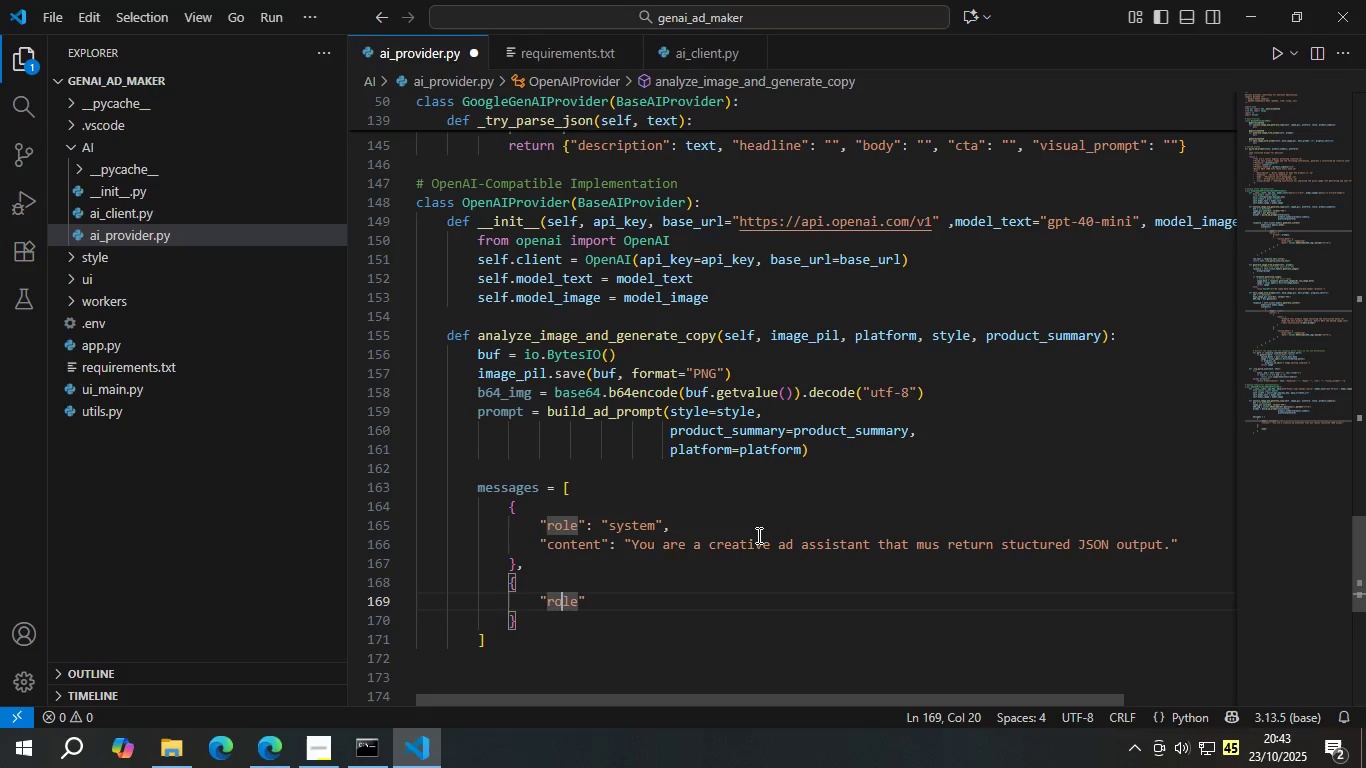 
key(ArrowRight)
 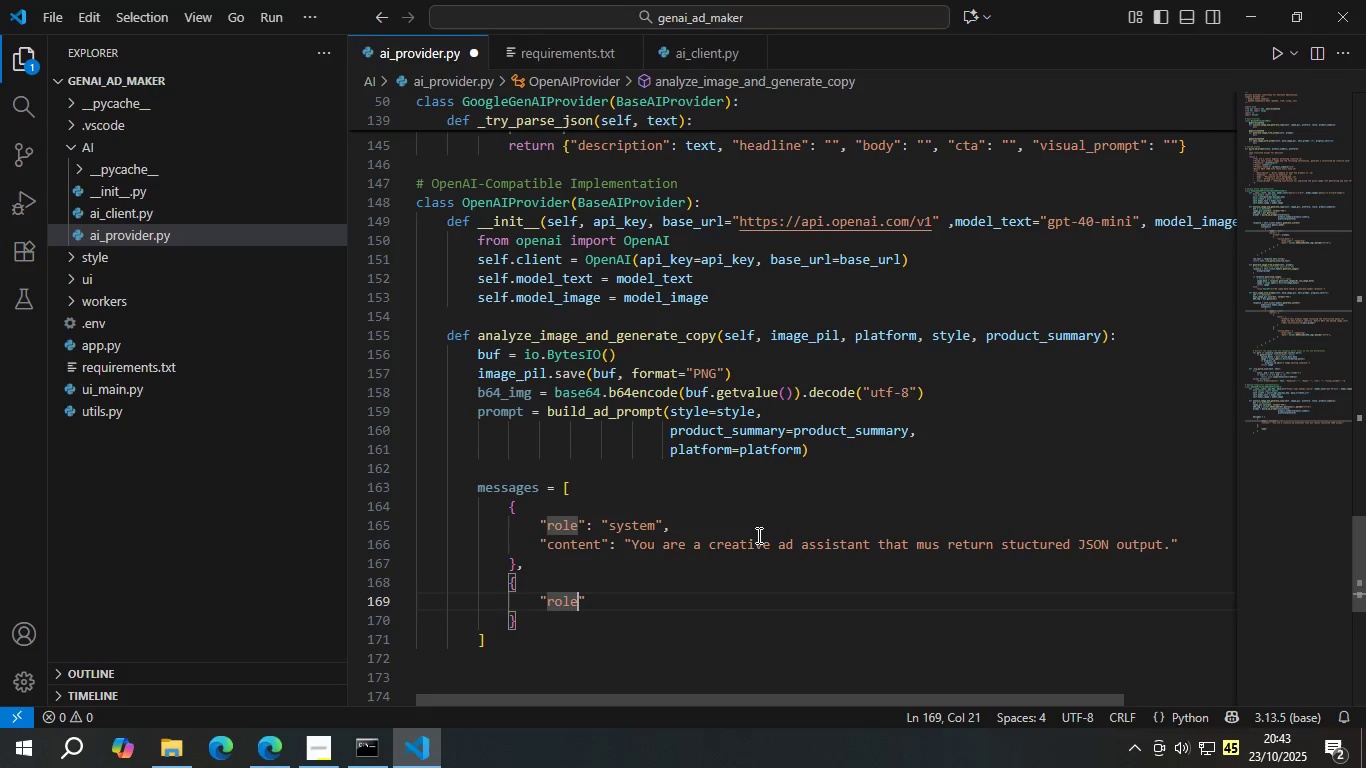 
key(ArrowRight)
 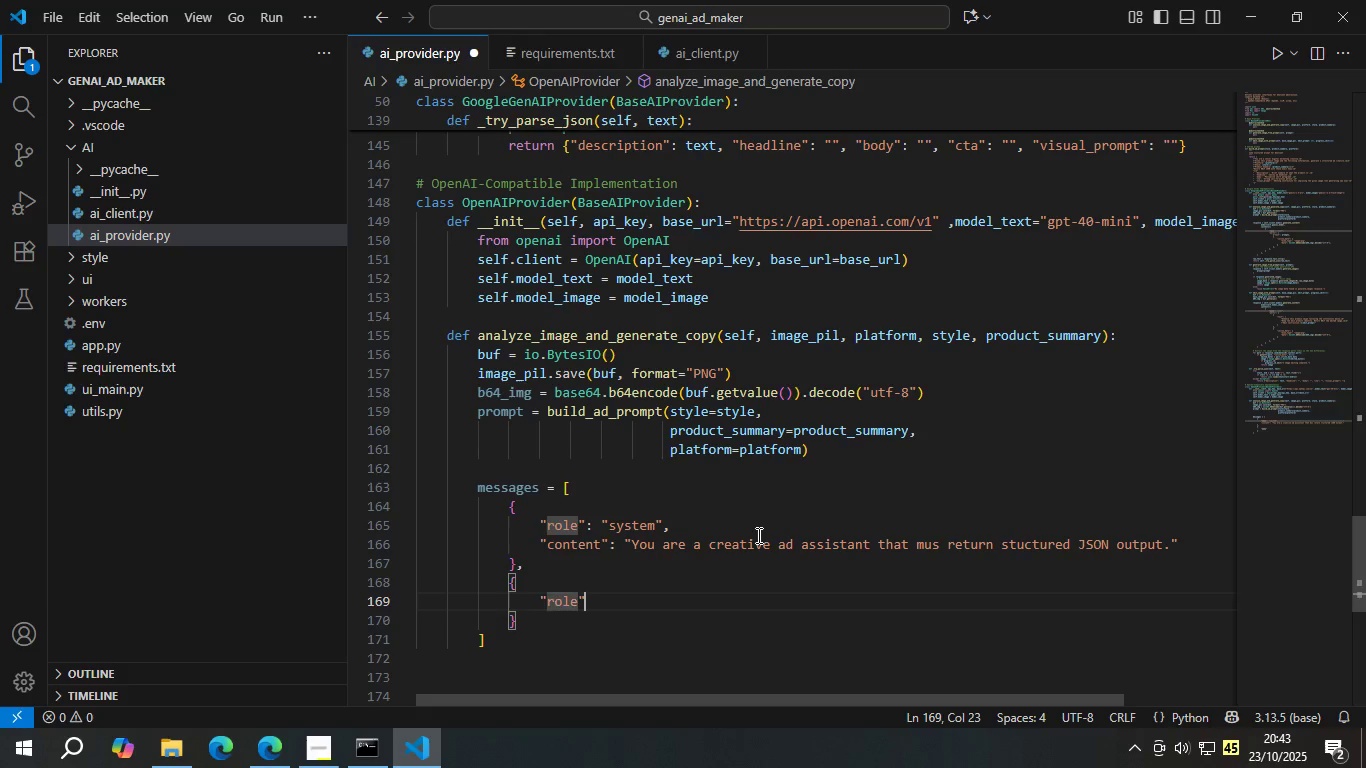 
key(ArrowRight)
 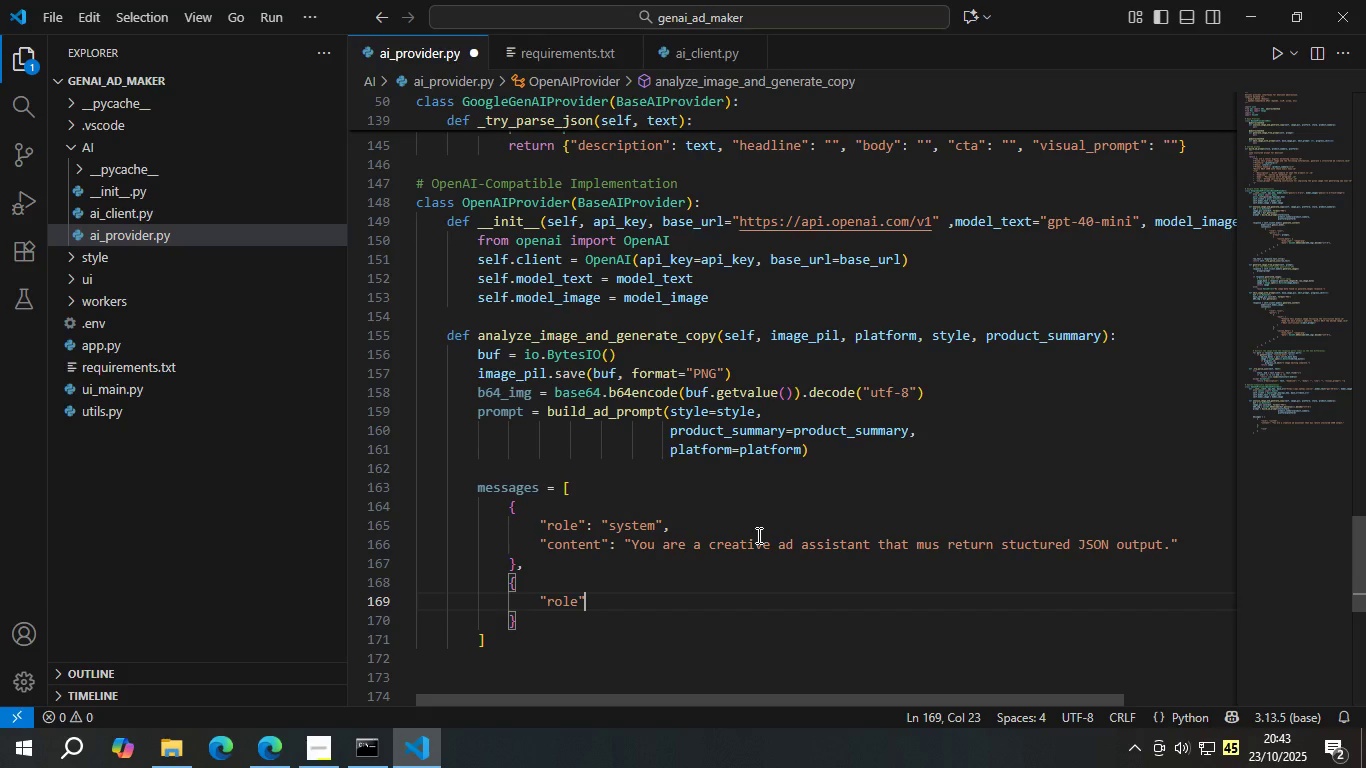 
type(: "user)
 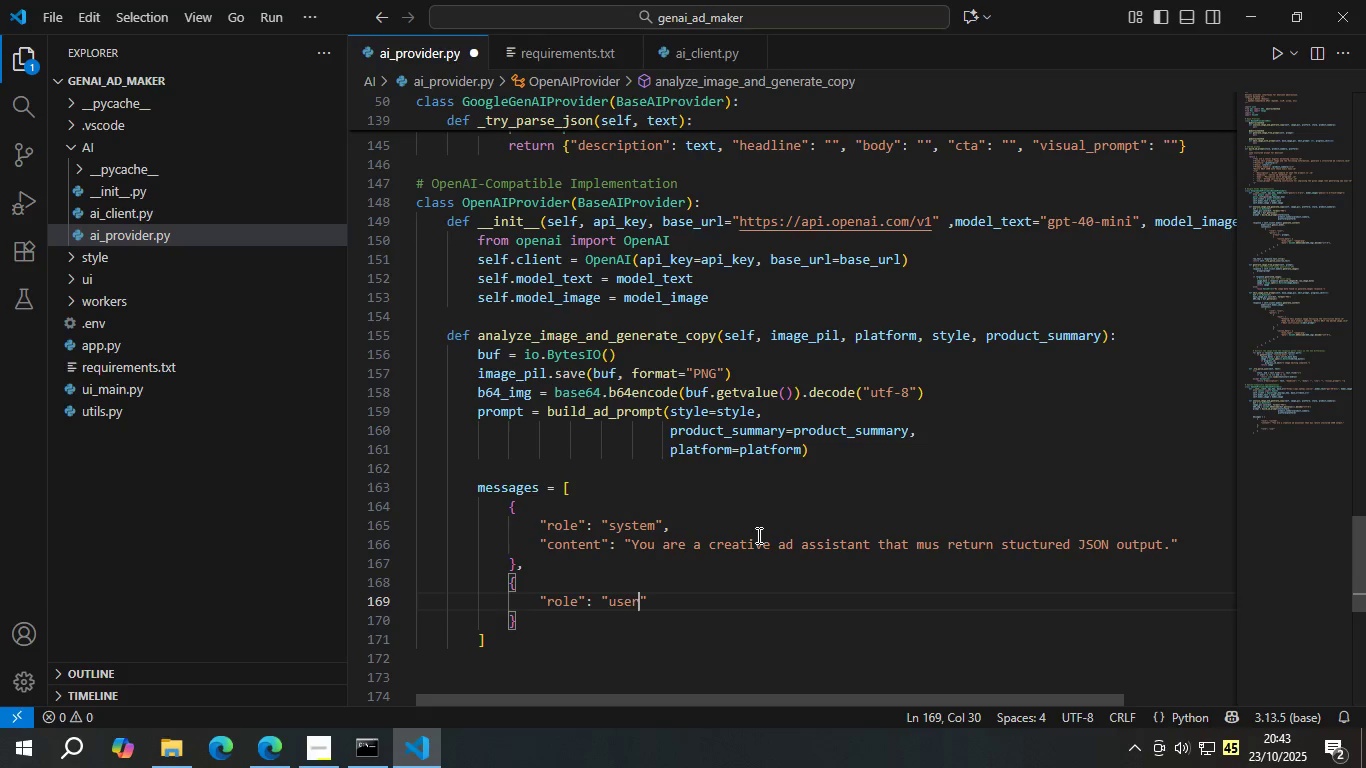 
key(ArrowRight)
 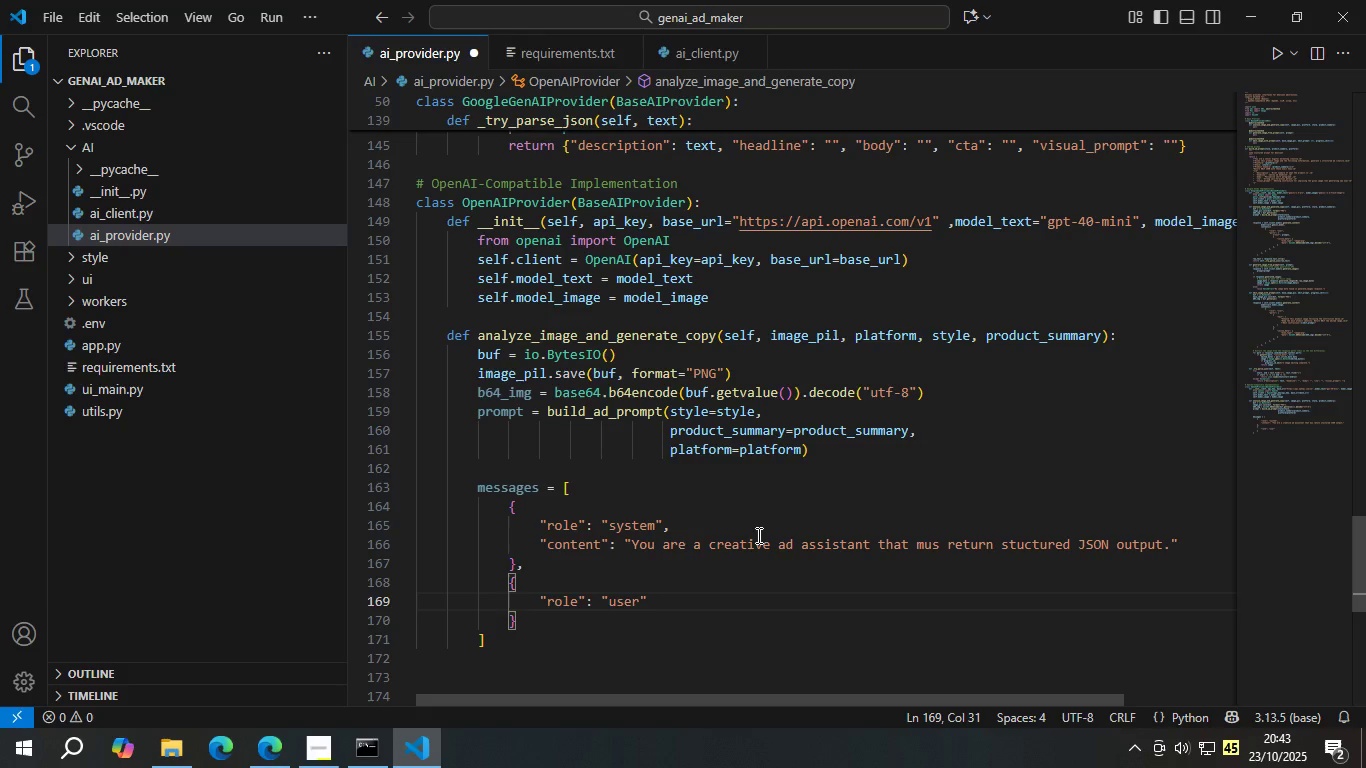 
key(Comma)
 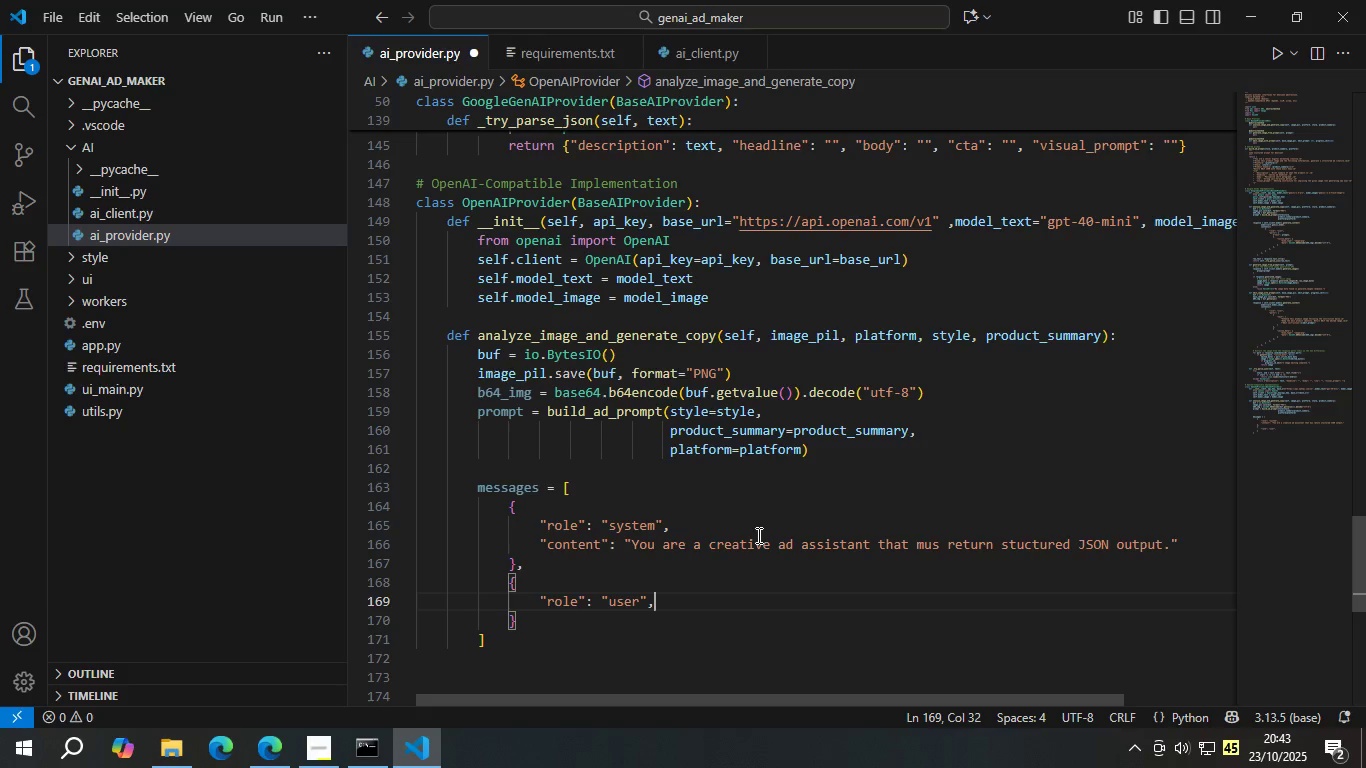 
key(Enter)
 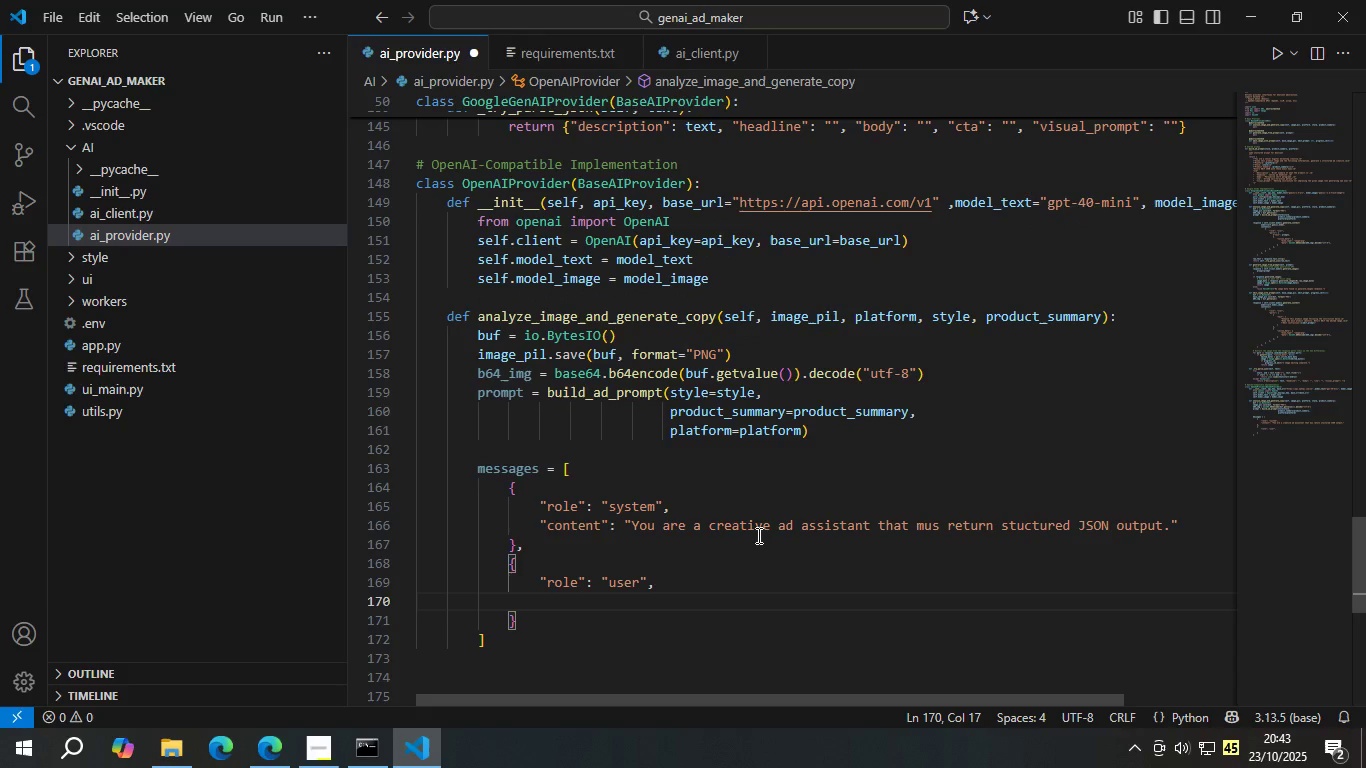 
type("contetn)
key(Backspace)
key(Backspace)
type(nt)
 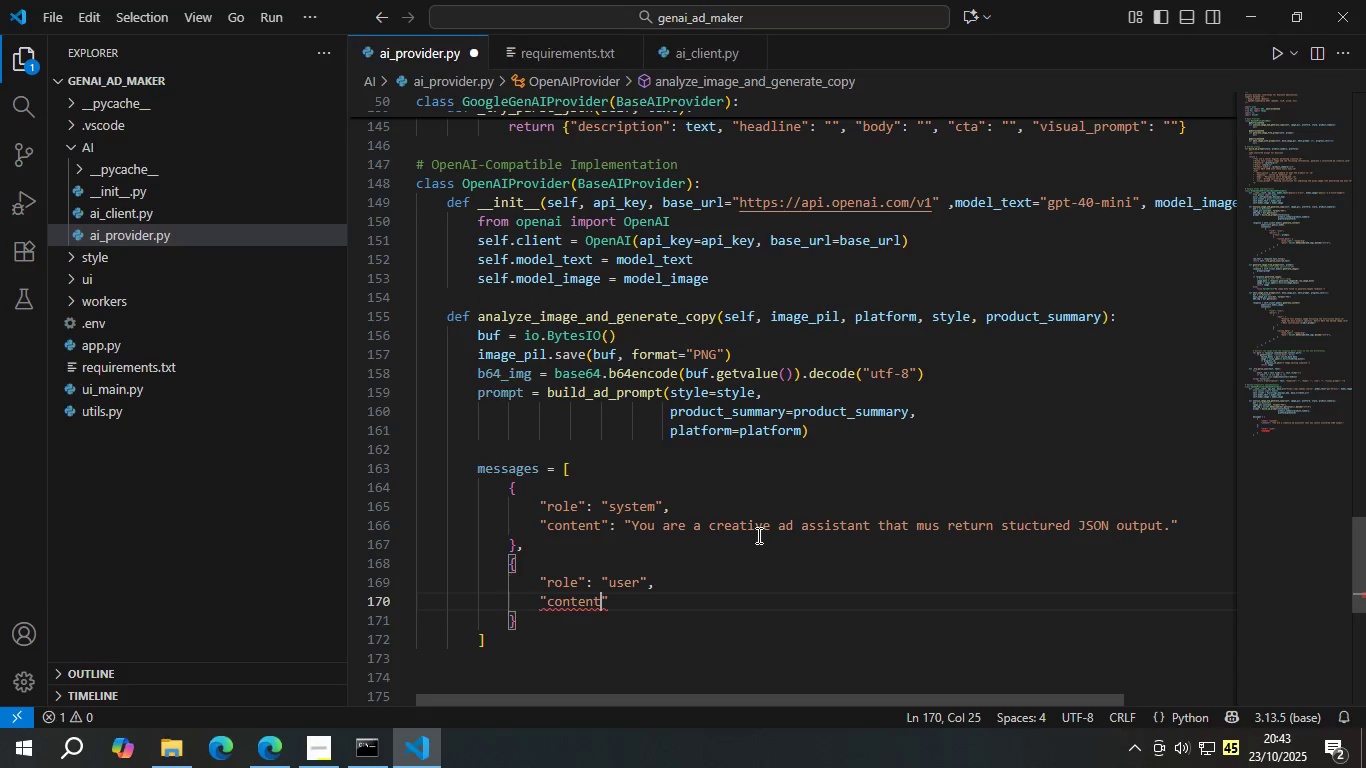 
key(ArrowDown)
 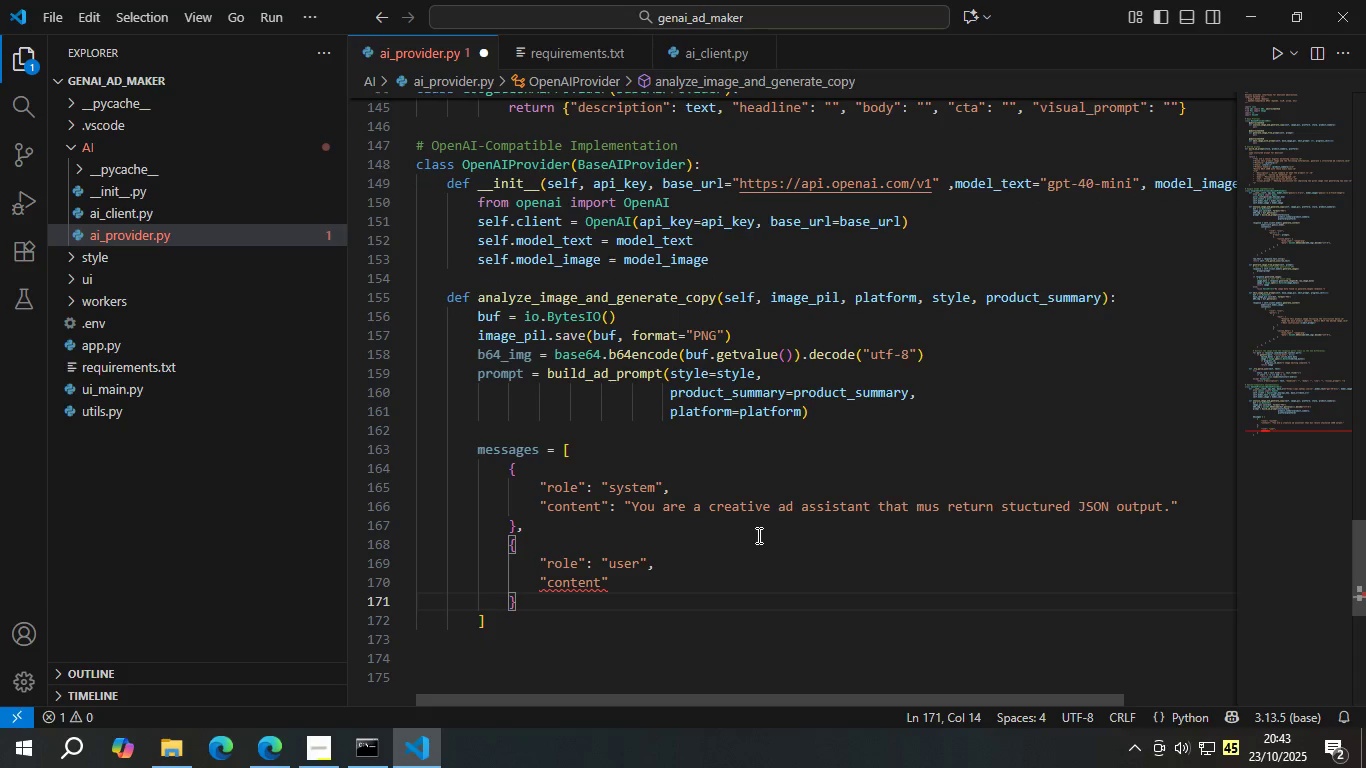 
key(ArrowUp)
 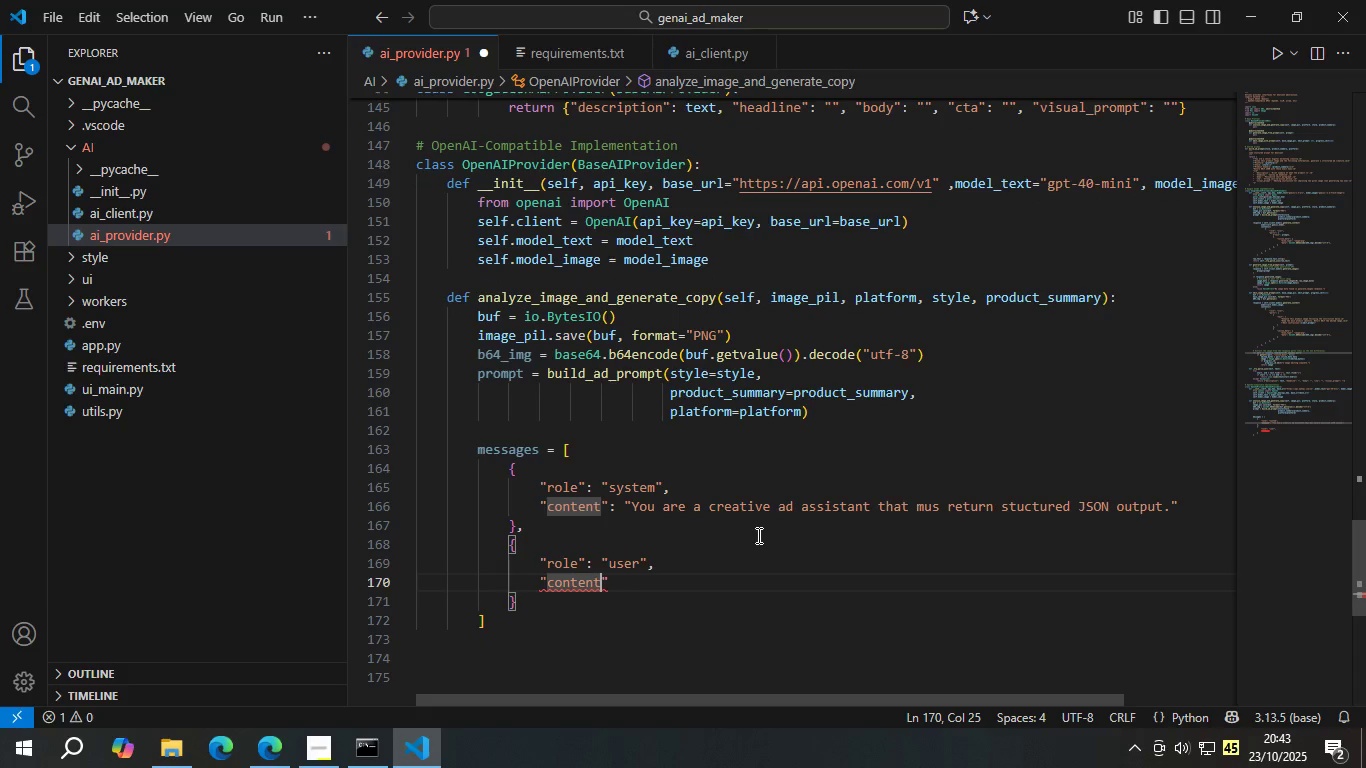 
key(ArrowRight)
 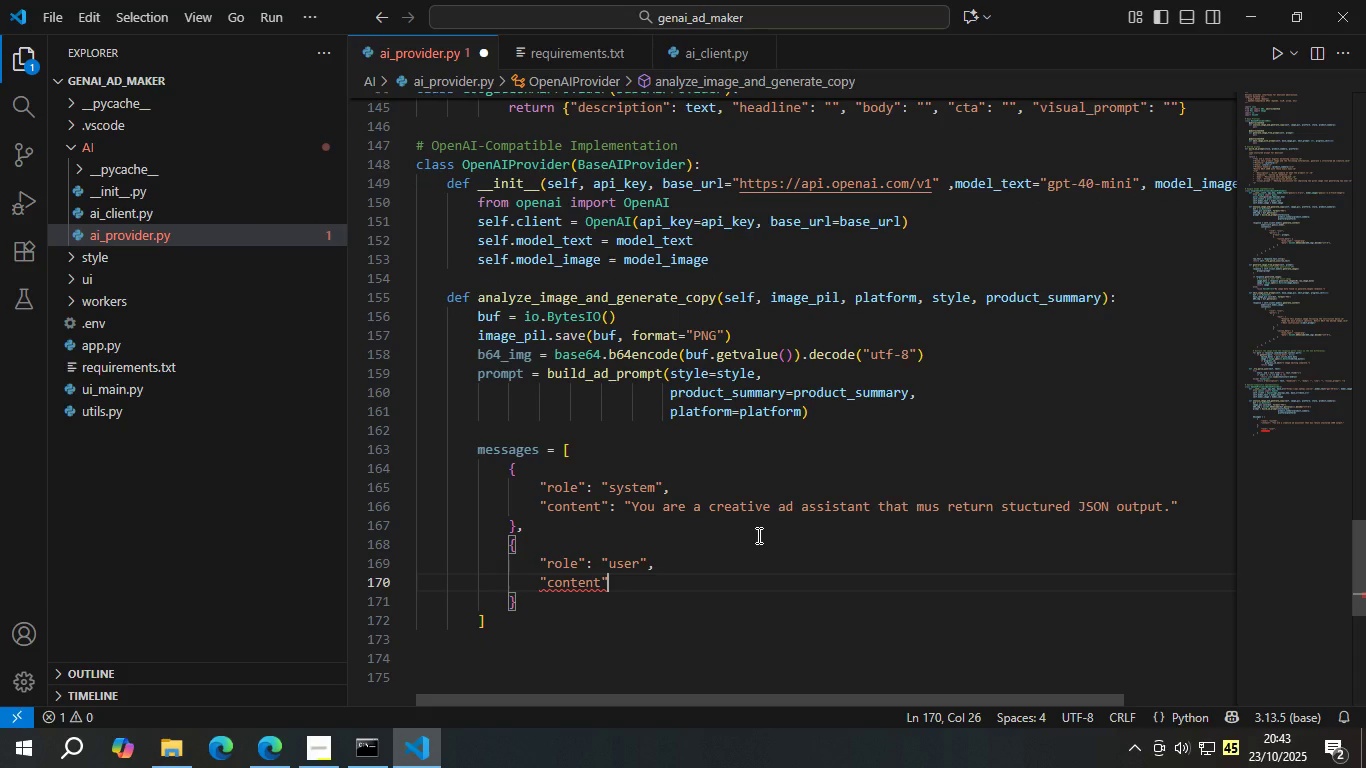 
key(Shift+Semicolon)
 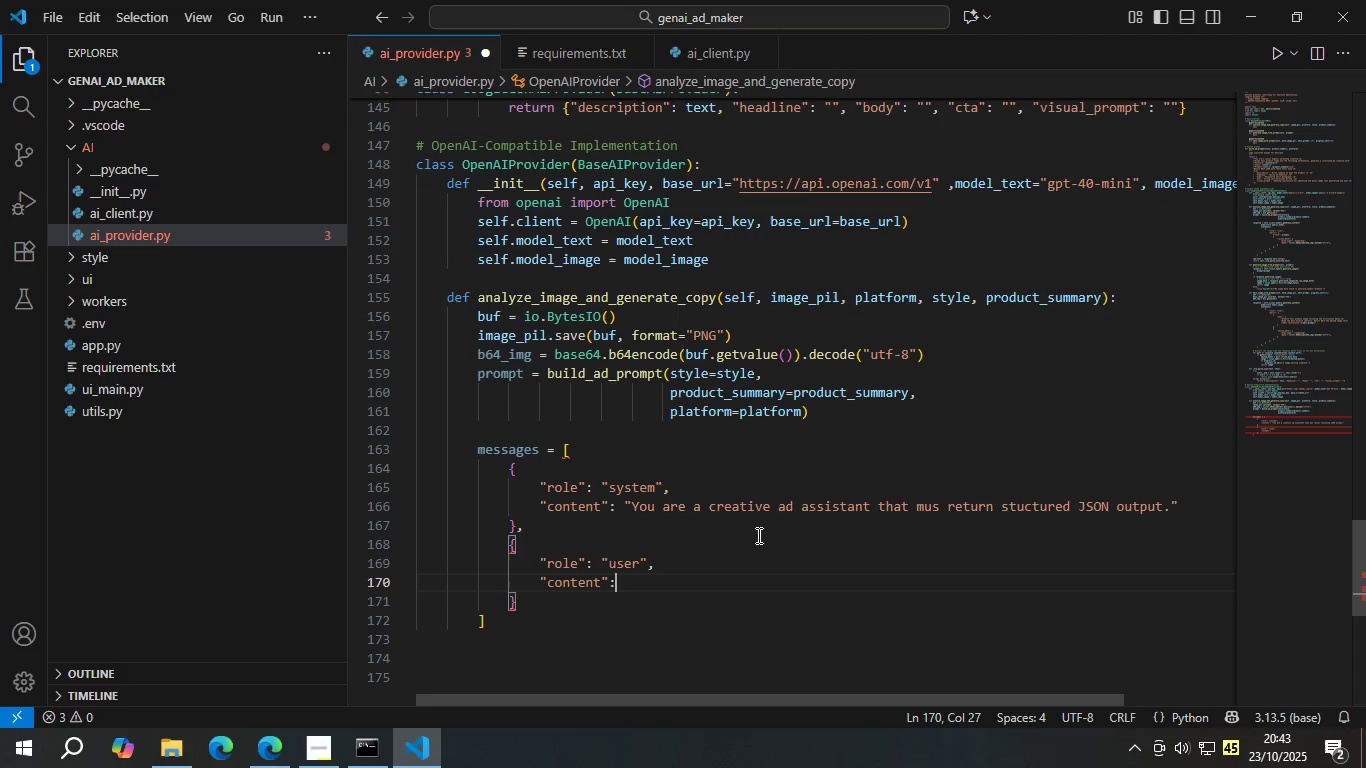 
key(Space)
 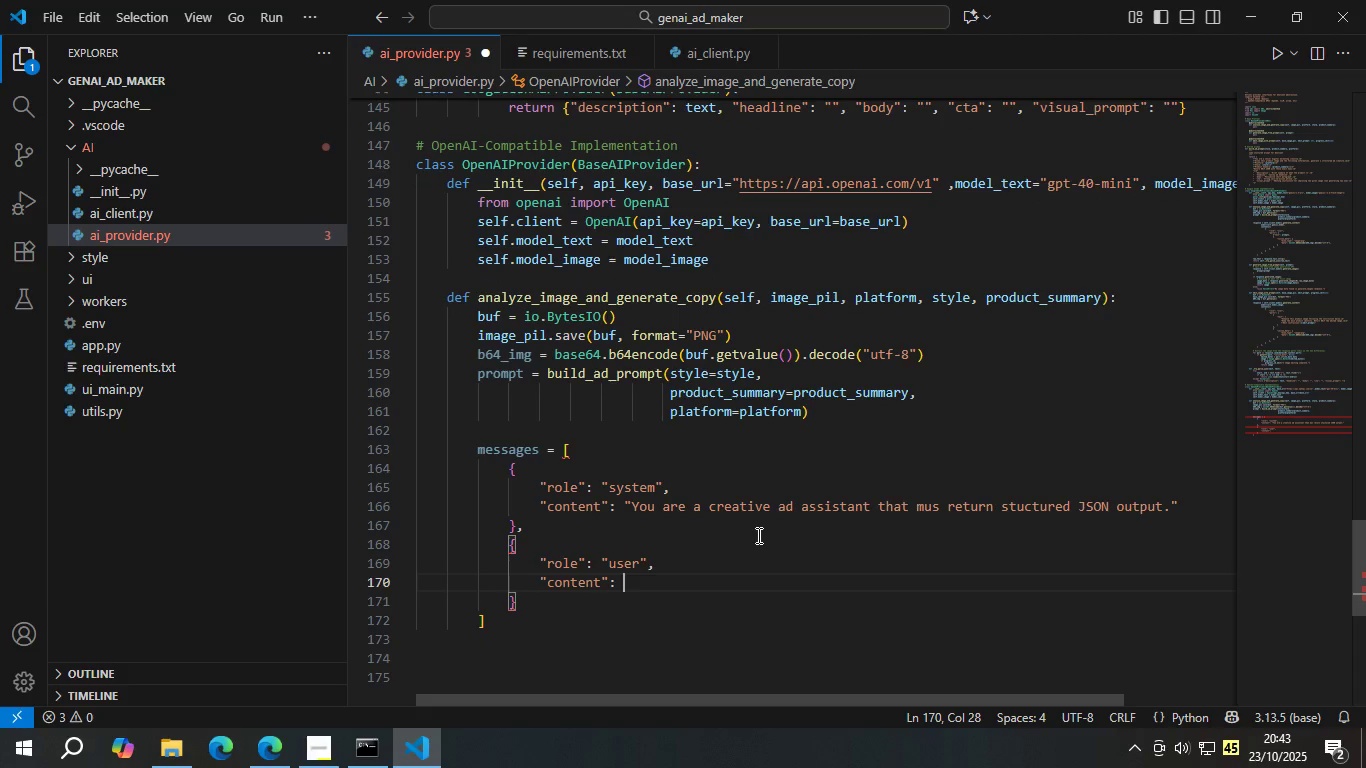 
key(BracketLeft)
 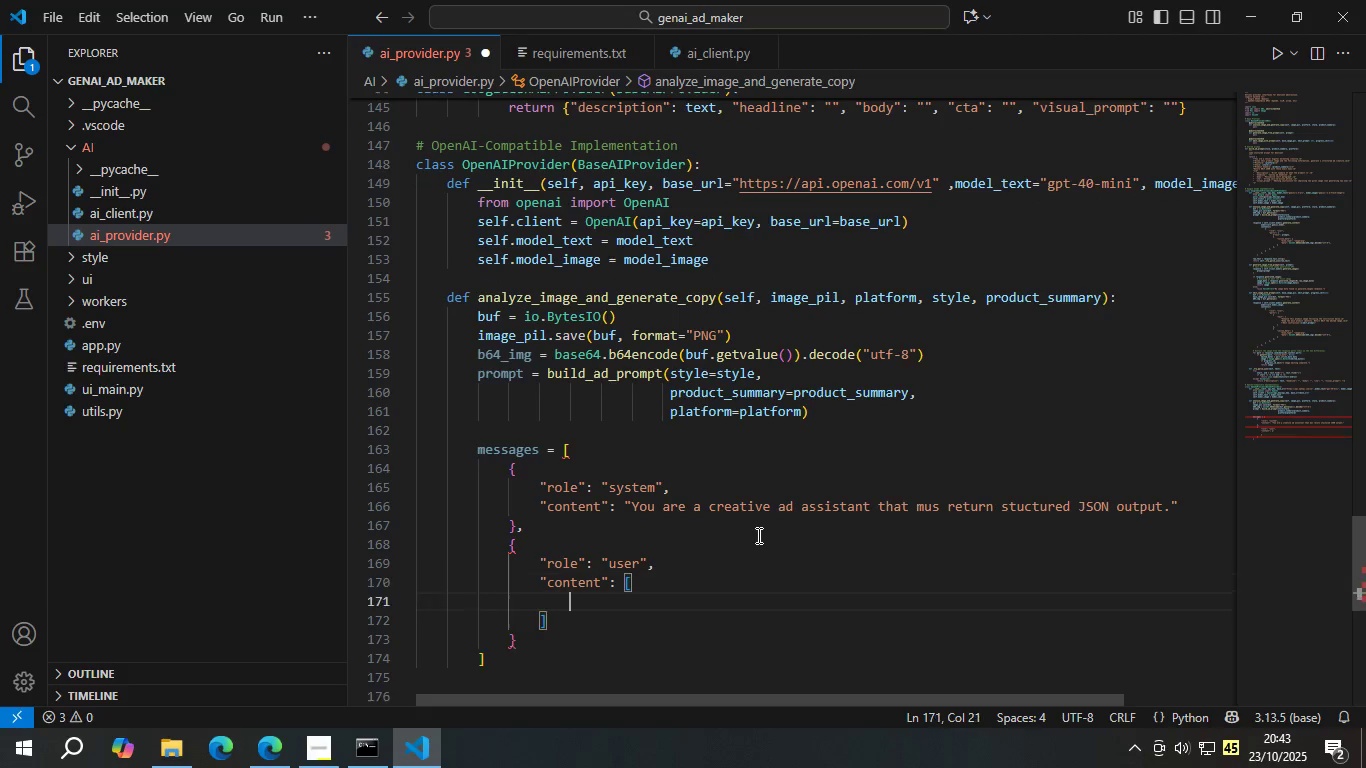 
key(Enter)
 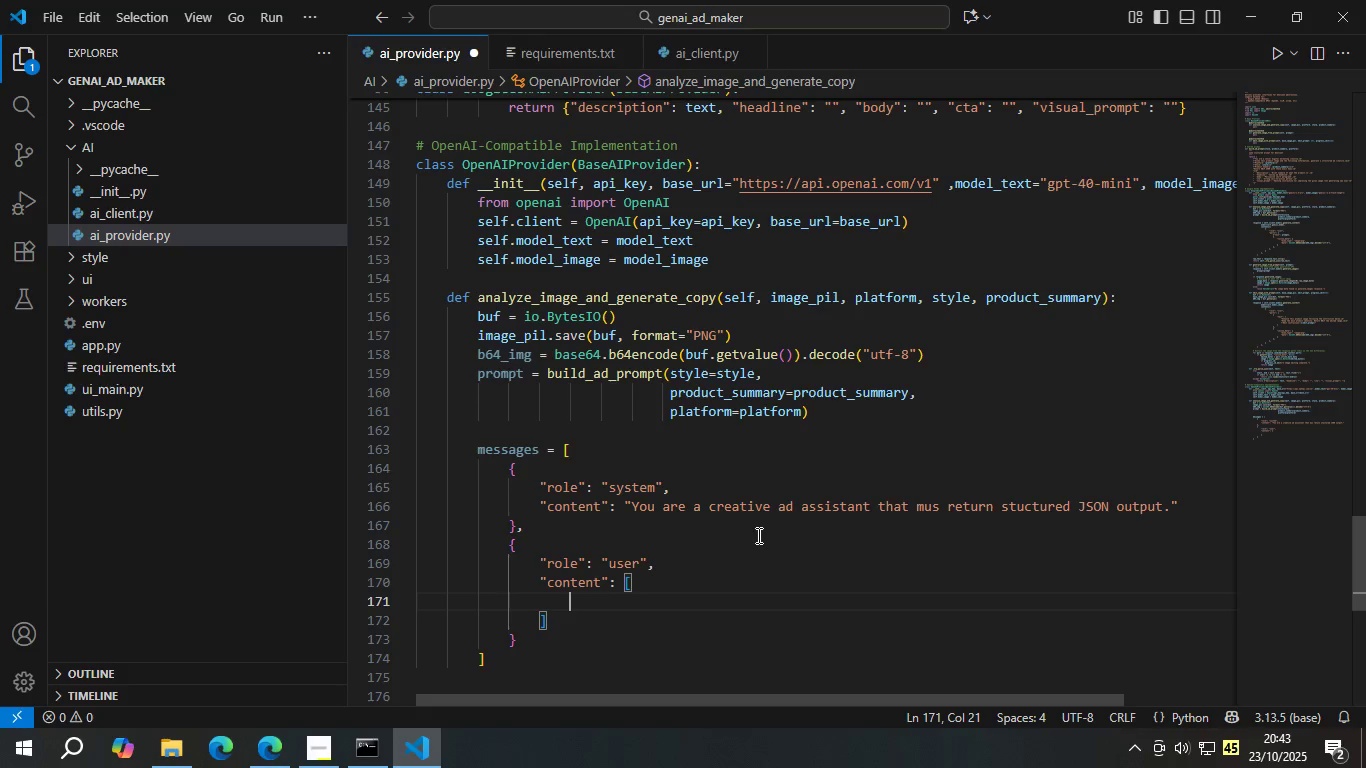 
type({"type)
 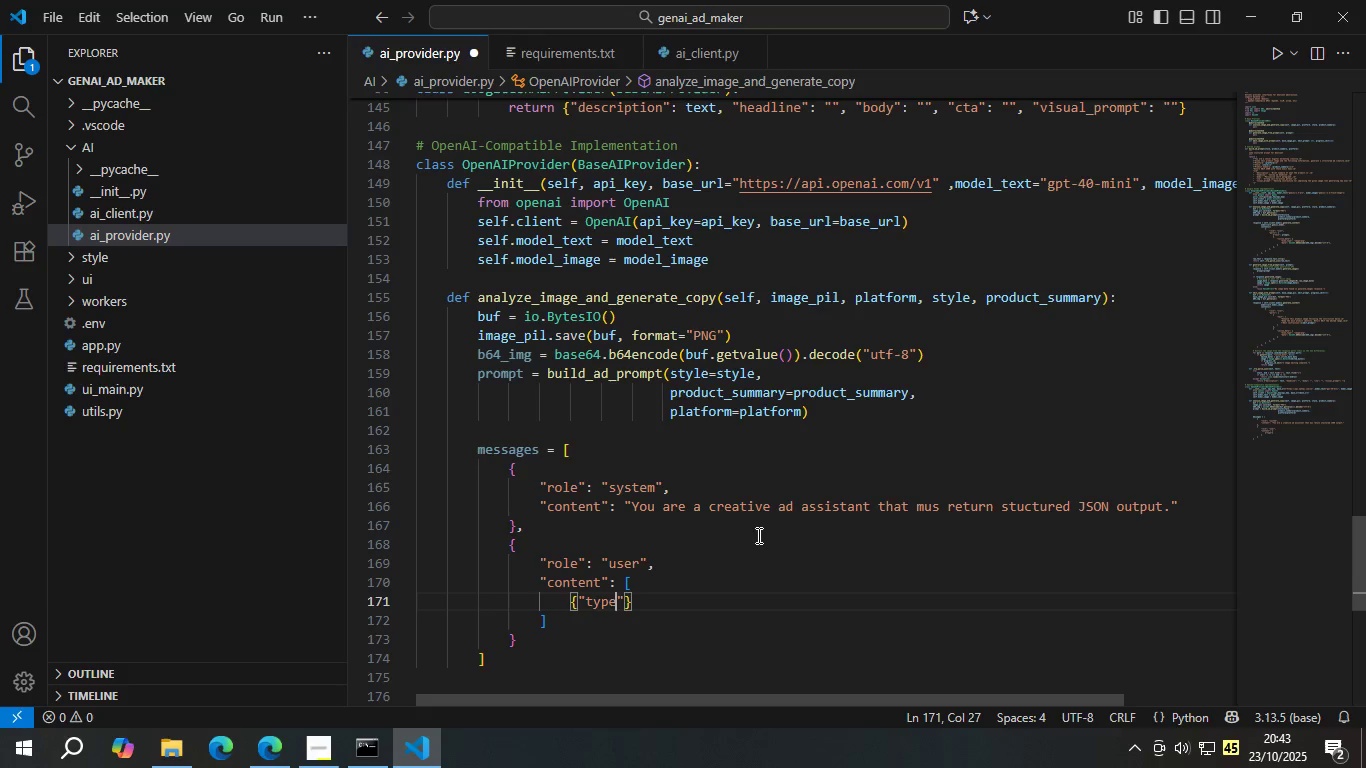 
key(ArrowRight)
 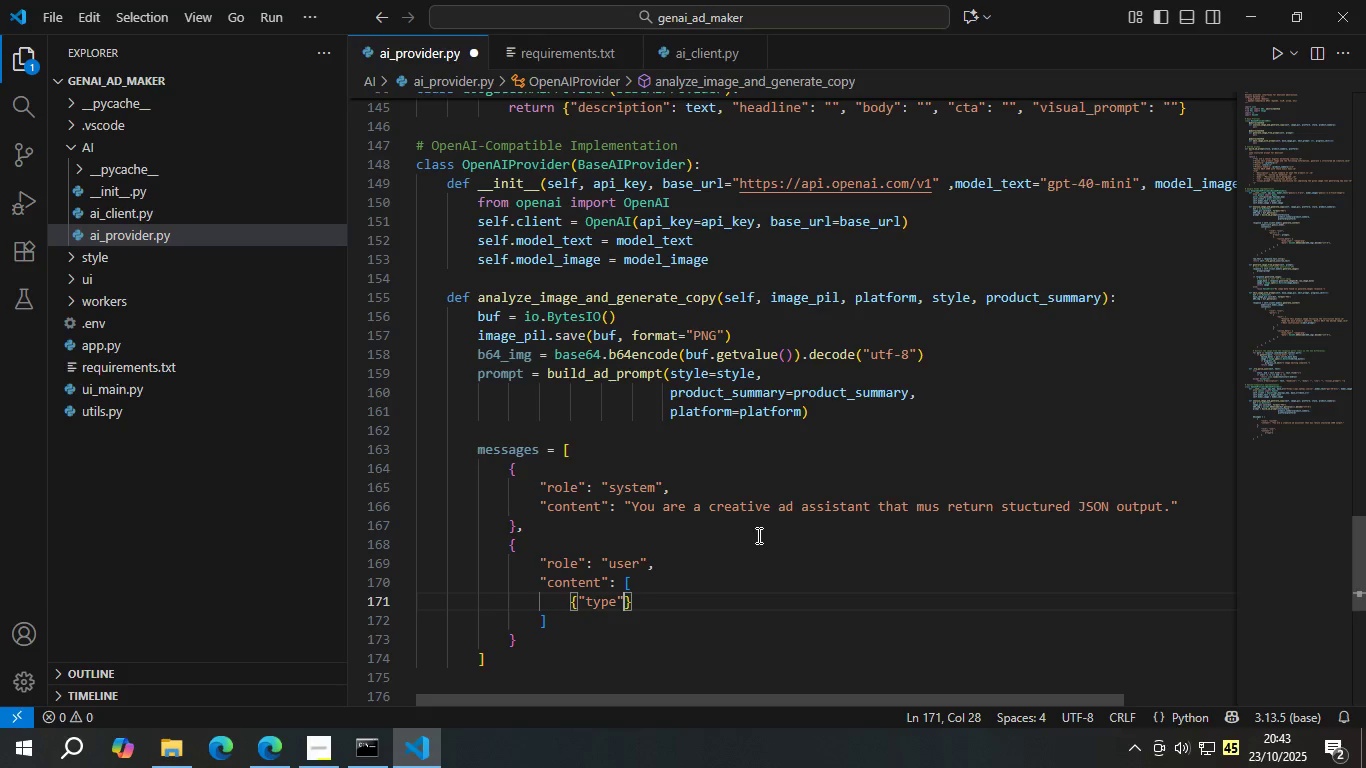 
type(: "text)
 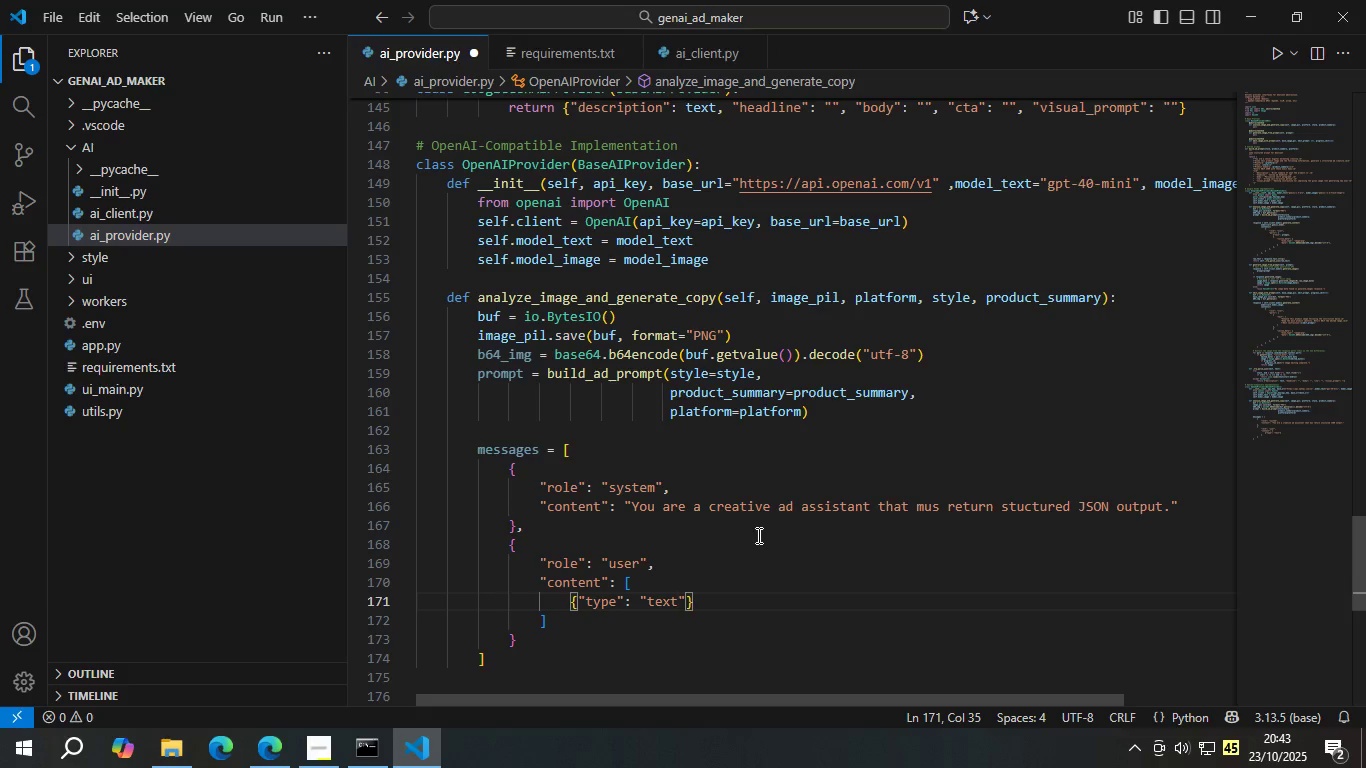 
key(ArrowRight)
 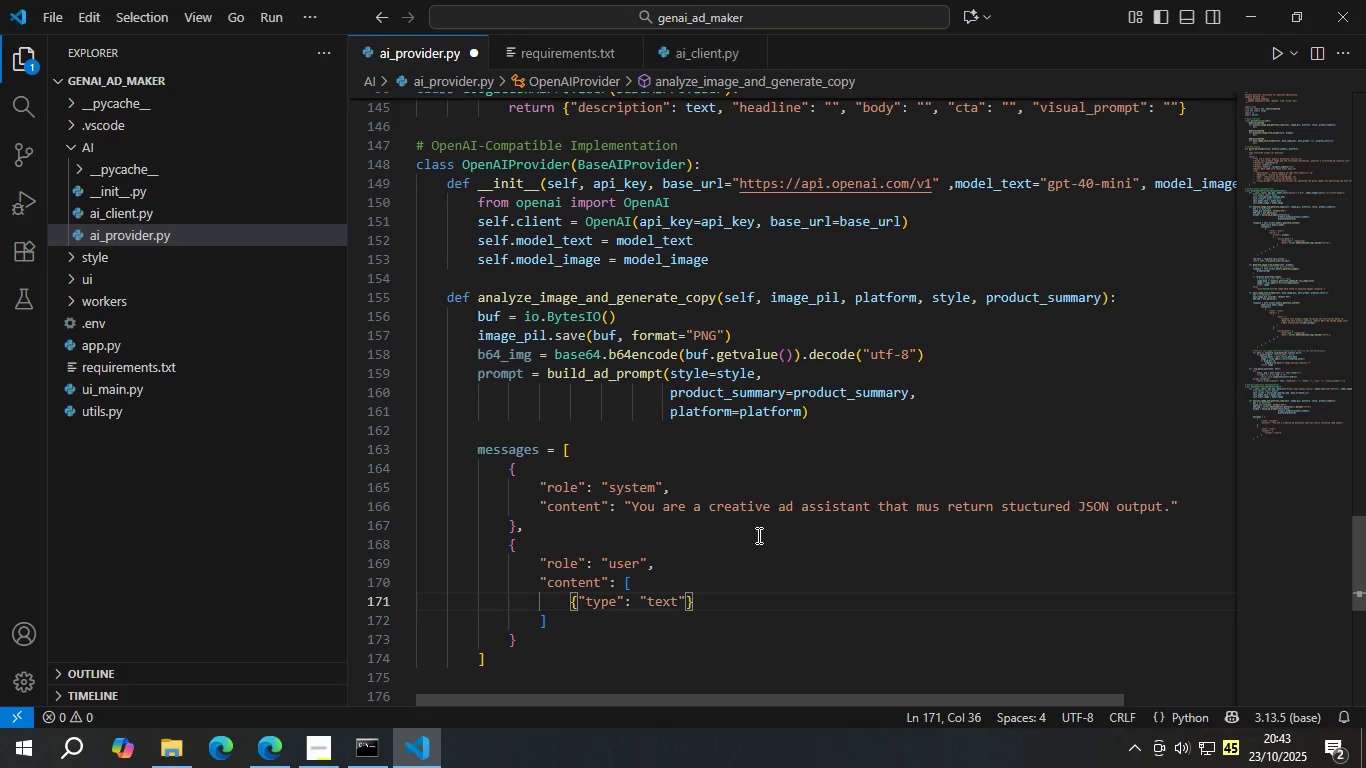 
type(, "text)
 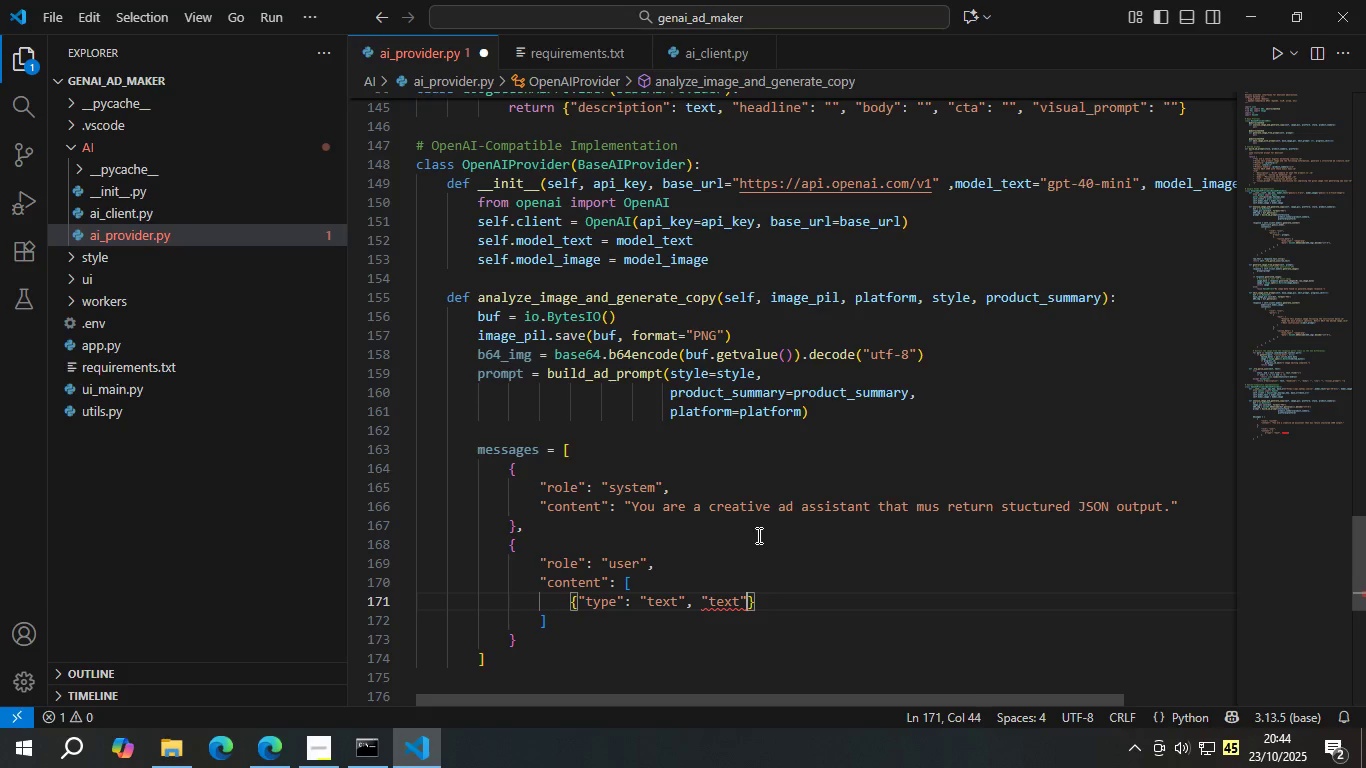 
 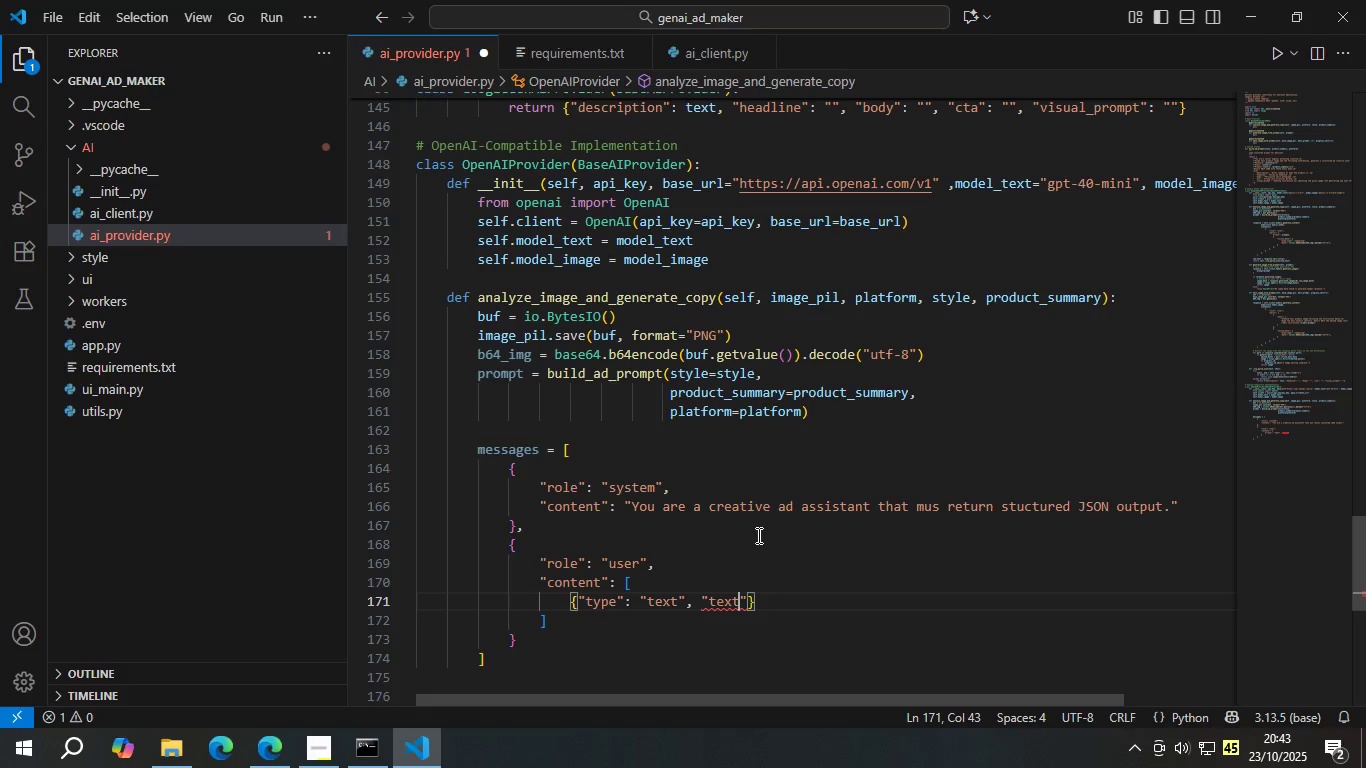 
key(ArrowRight)
 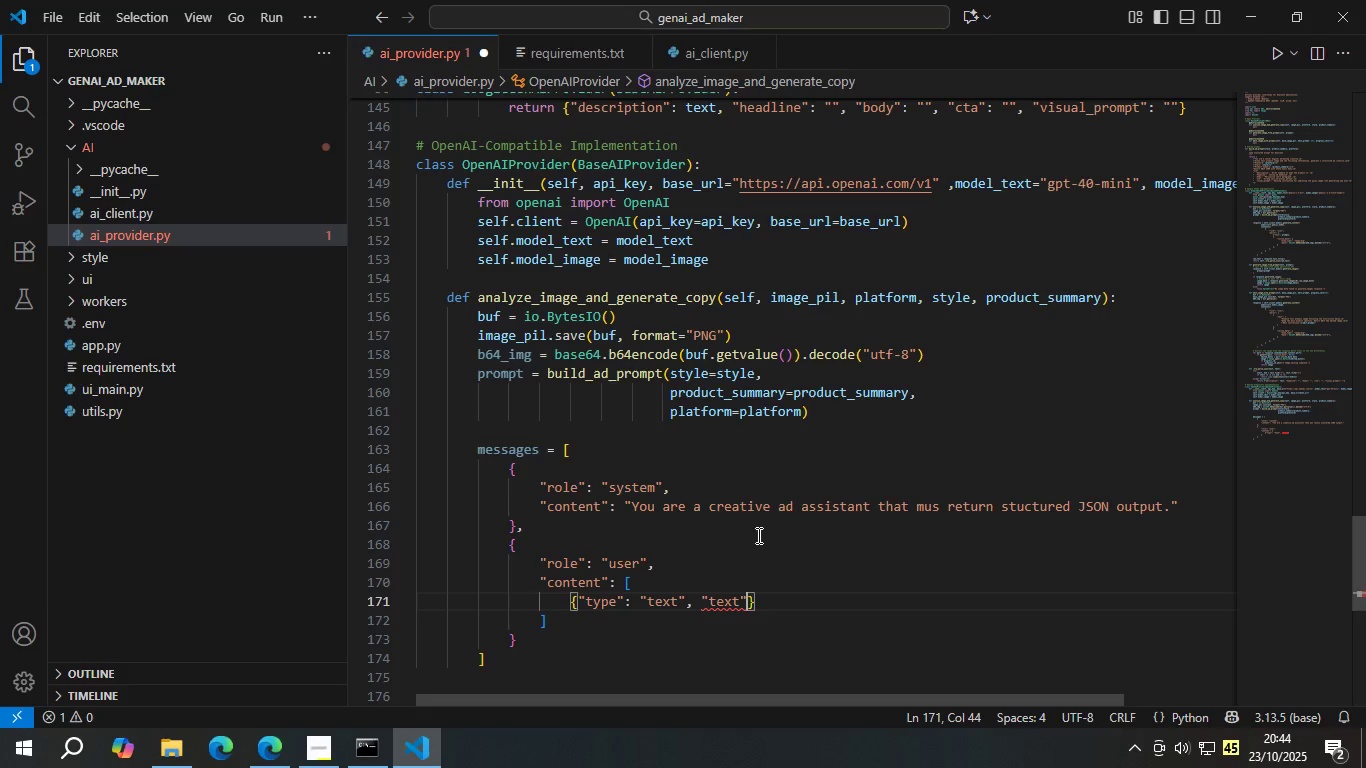 
type(:"prompt)
 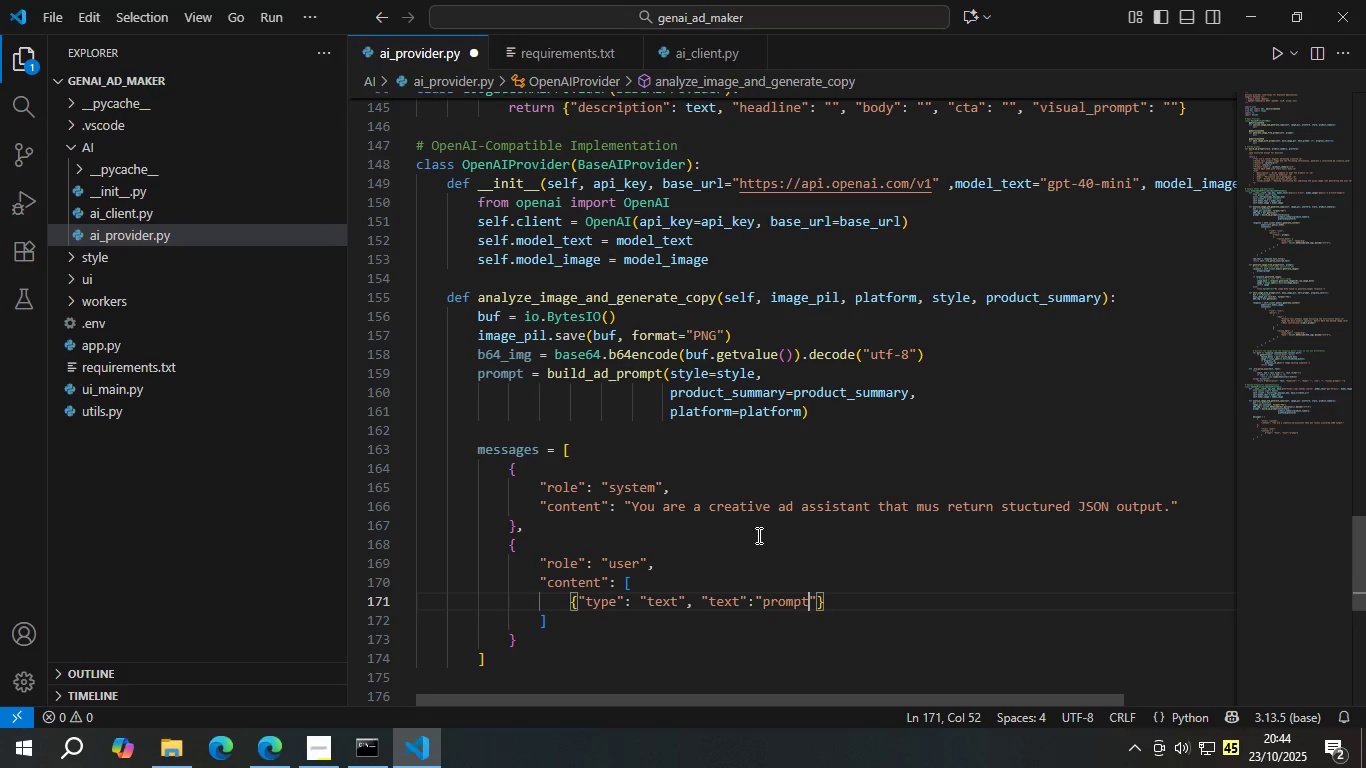 
key(ArrowRight)
 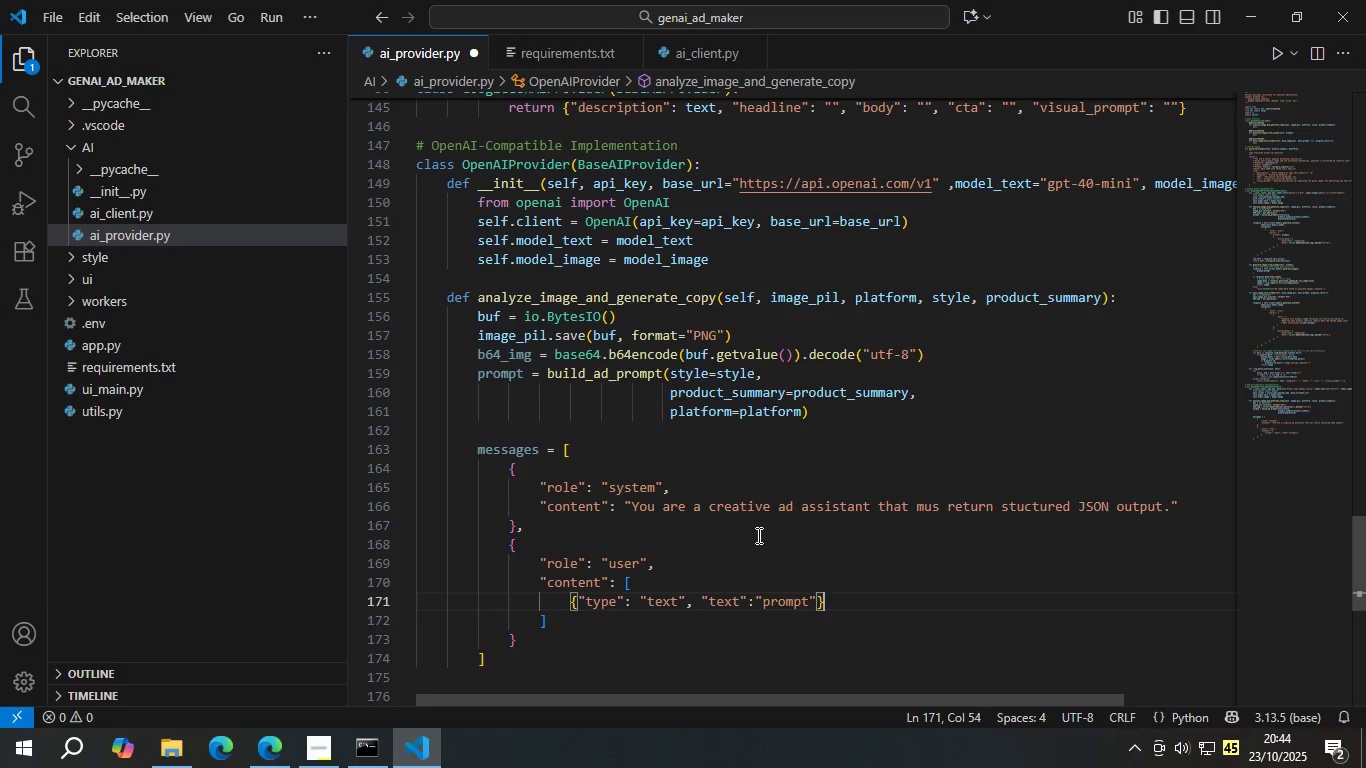 
key(ArrowRight)
 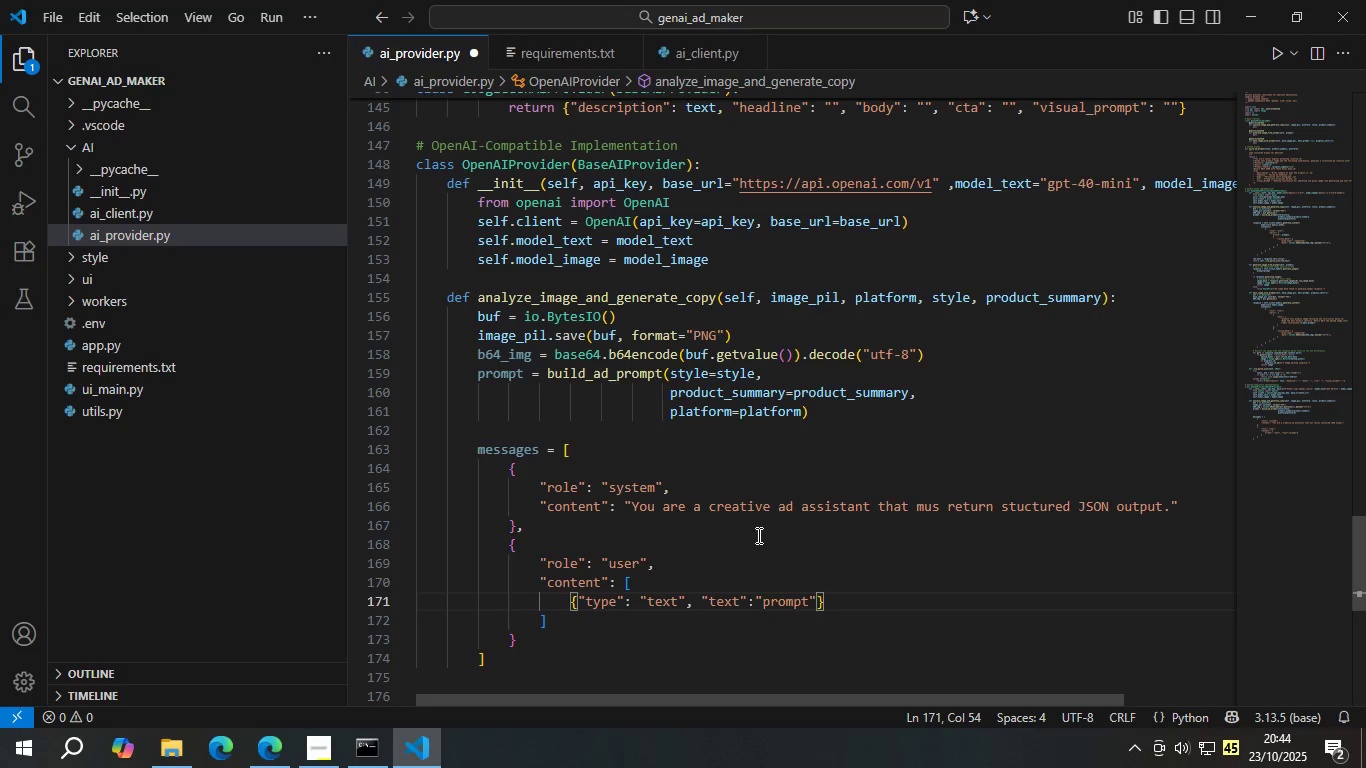 
key(Comma)
 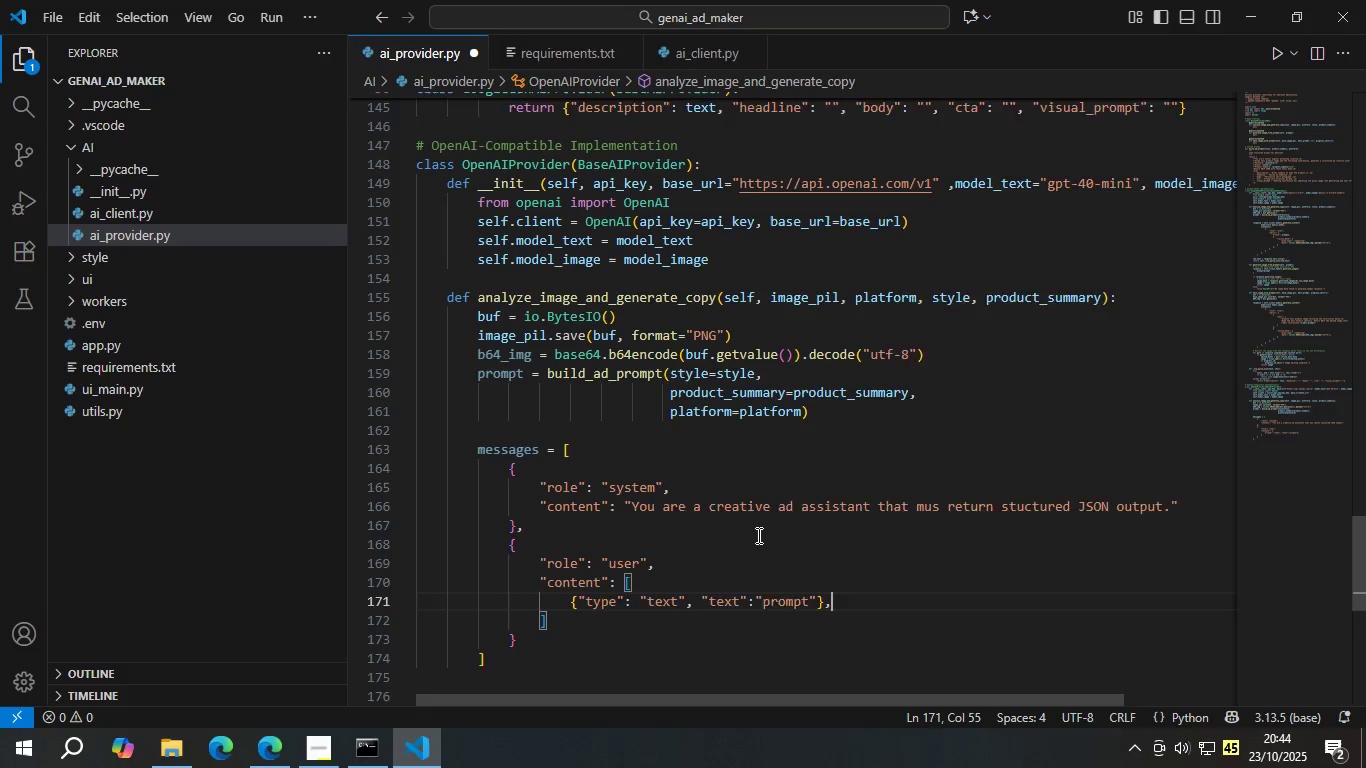 
key(Enter)
 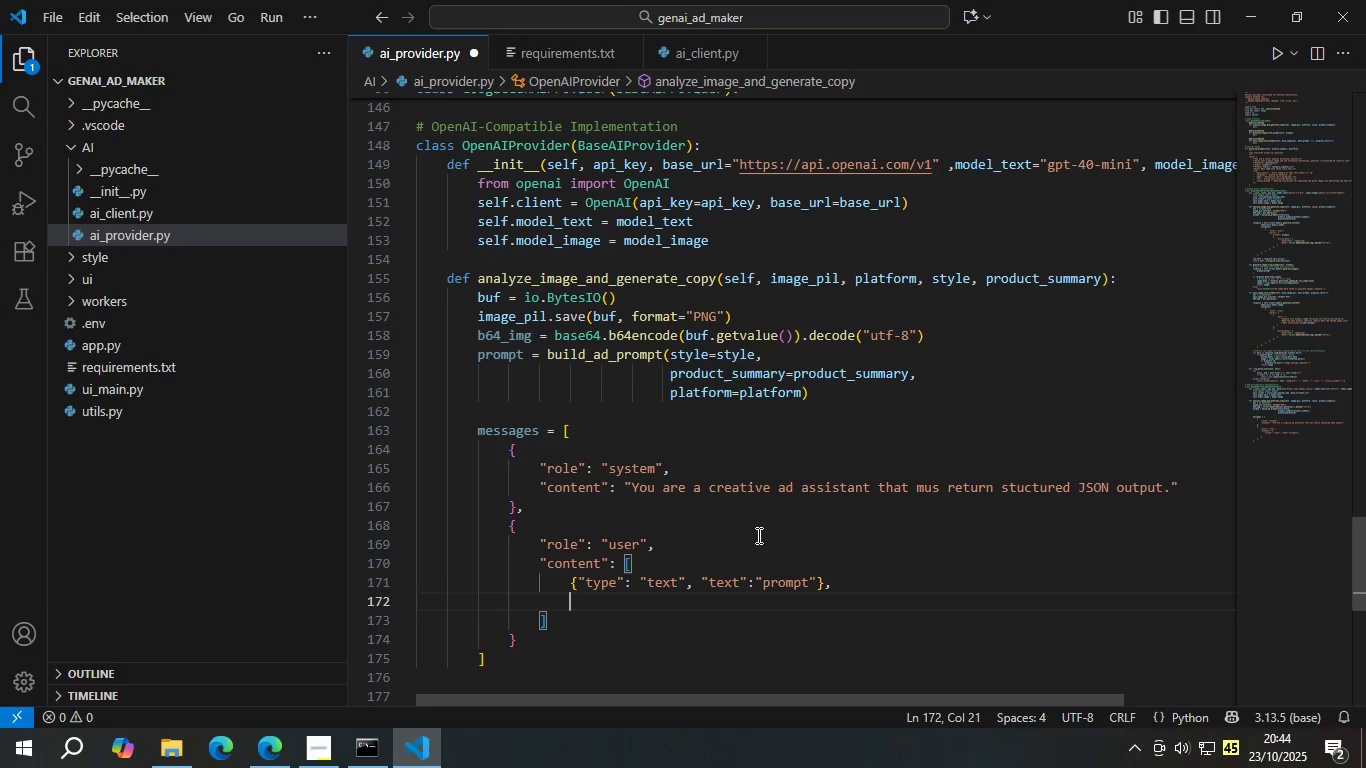 
type({"type)
 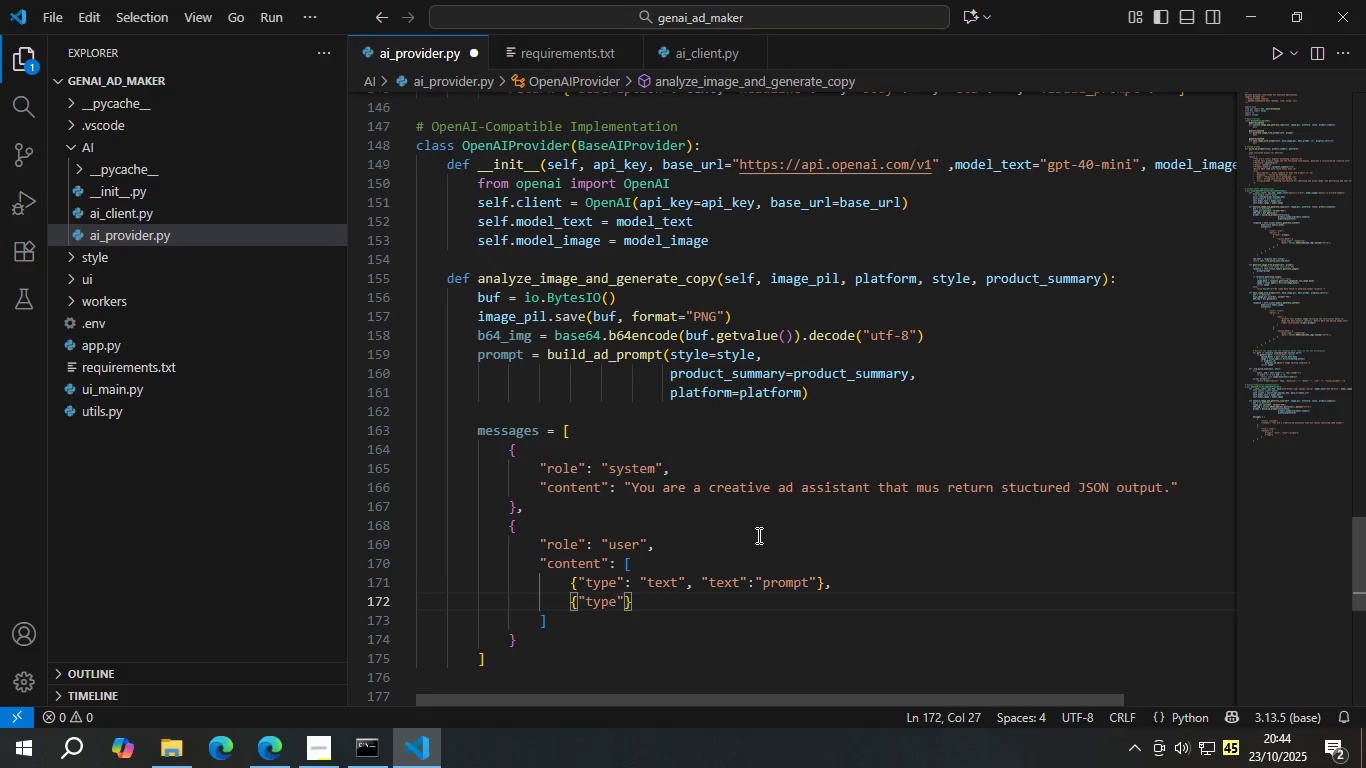 
key(ArrowRight)
 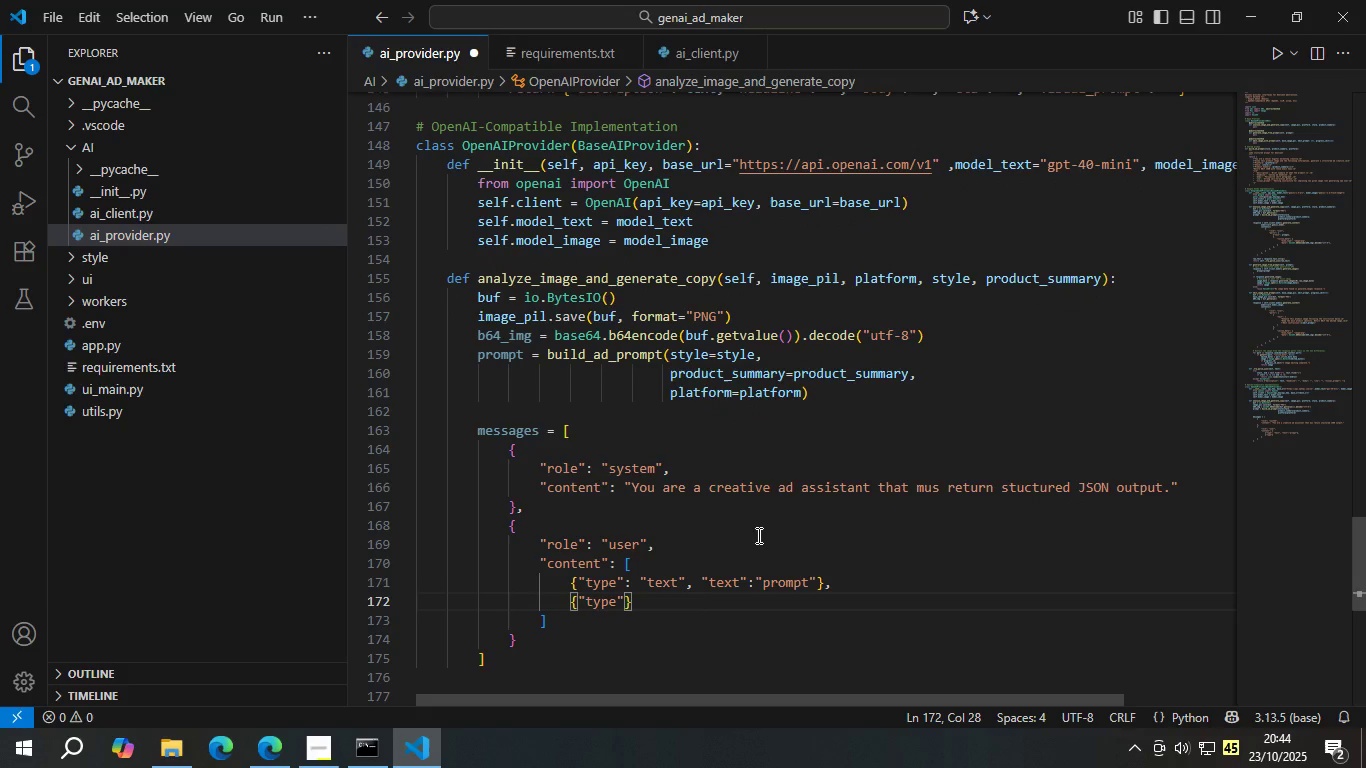 
type(: "image_url)
 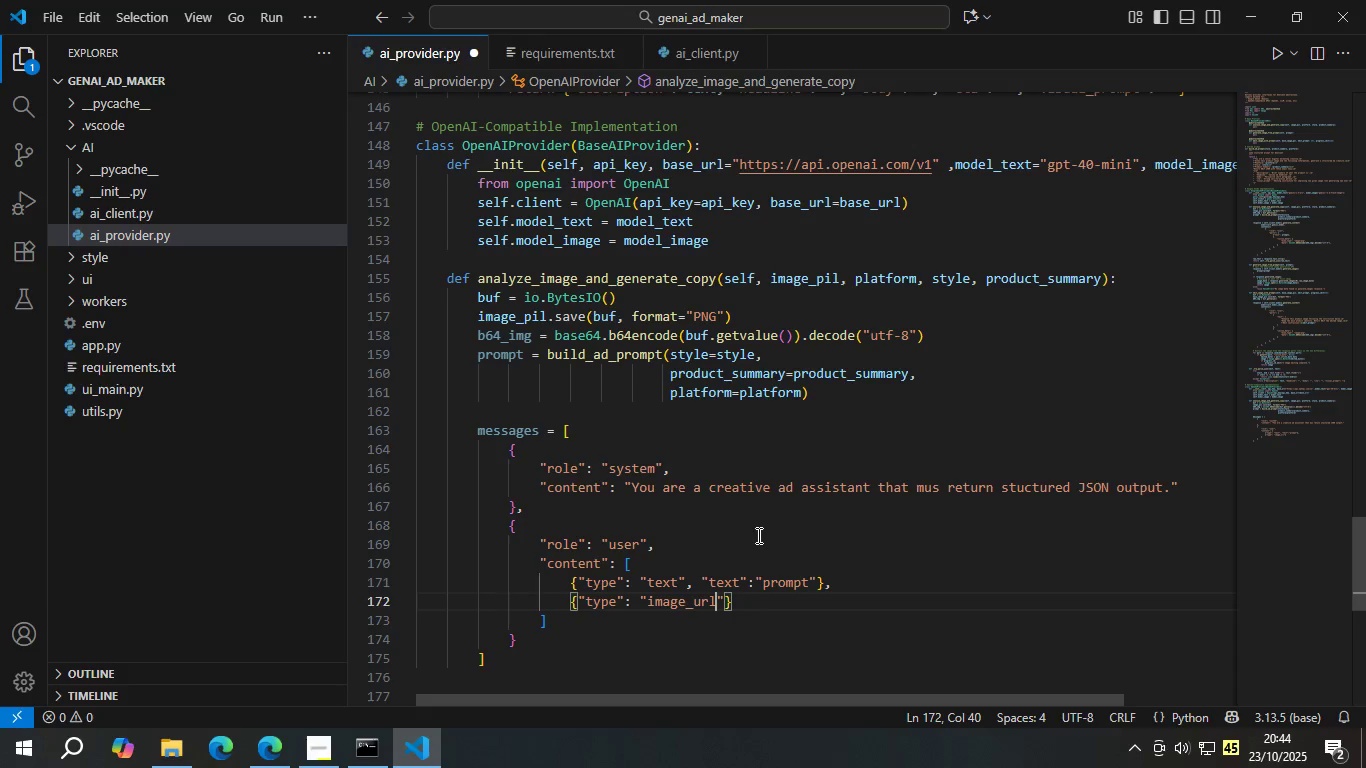 
key(ArrowRight)
 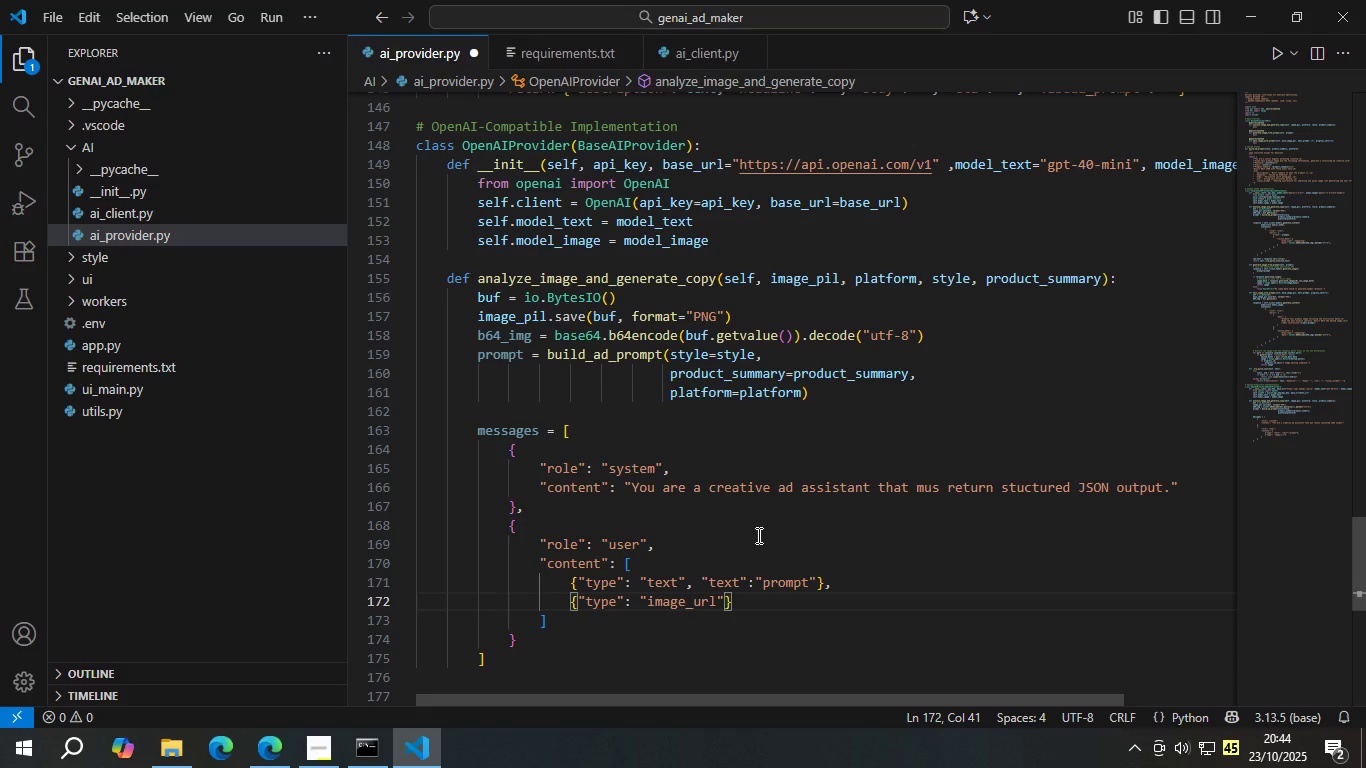 
type(, "image_url)
 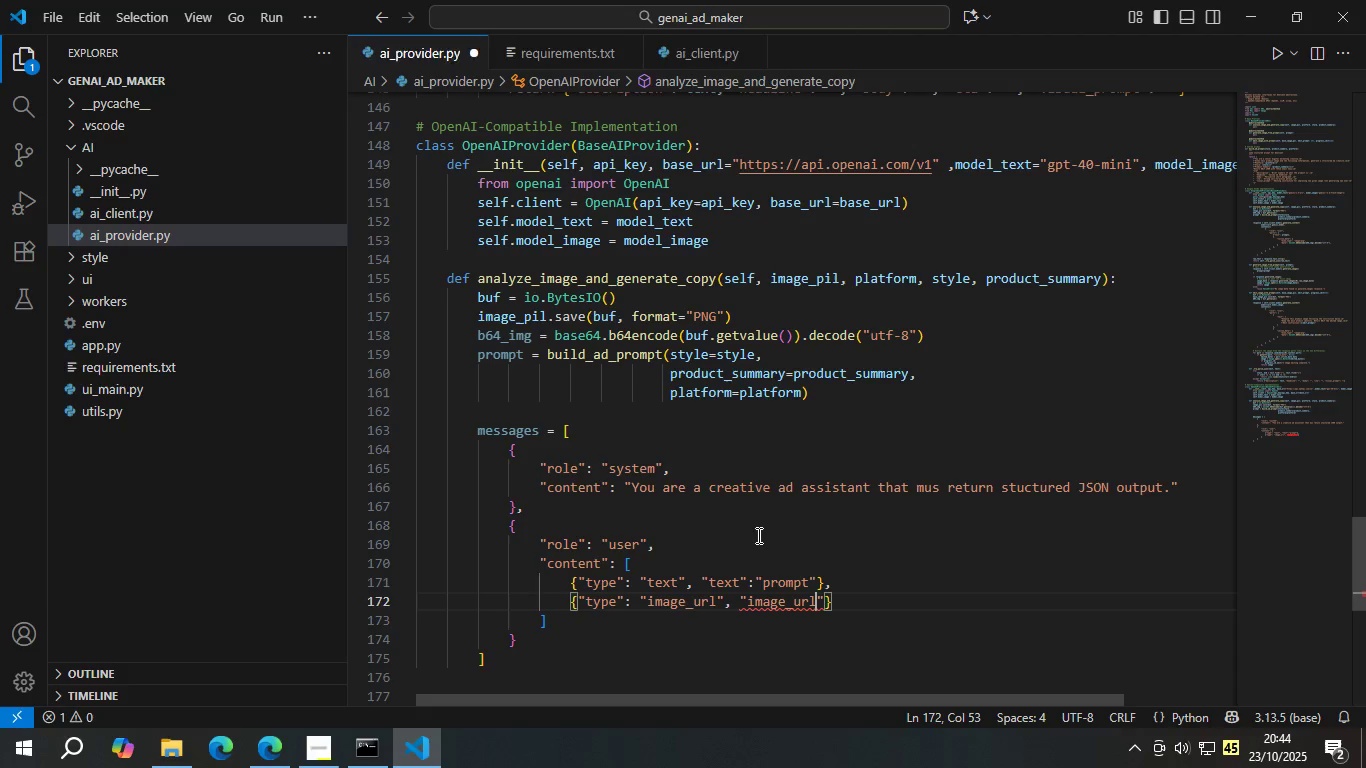 
key(ArrowRight)
 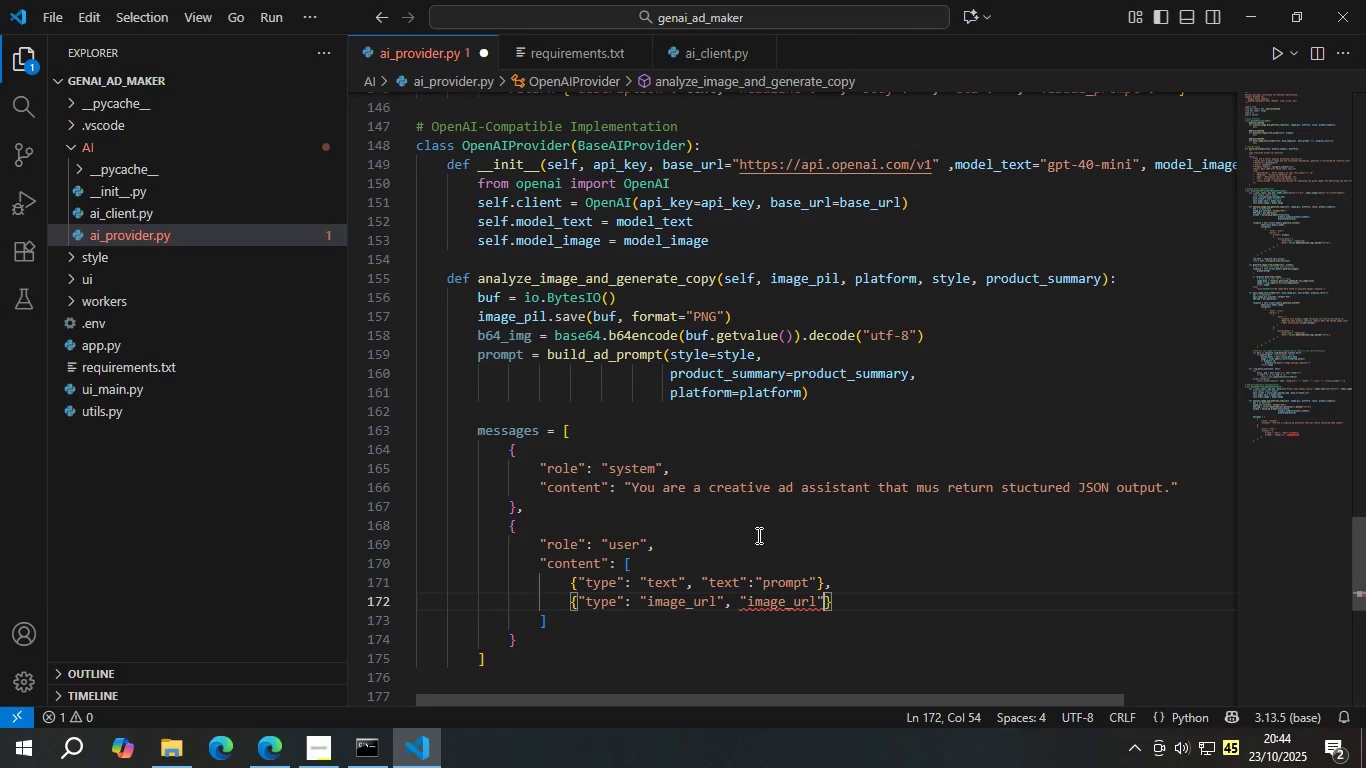 
key(Shift+Semicolon)
 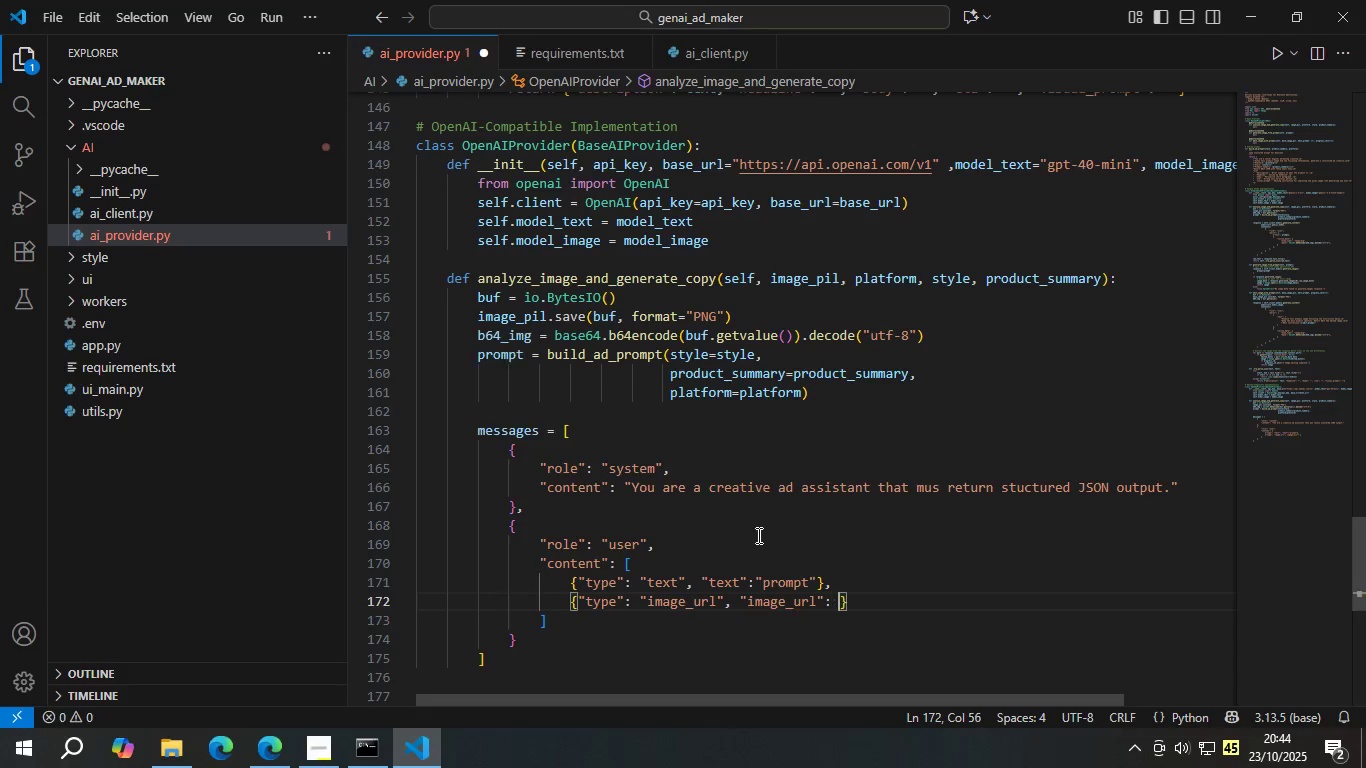 
key(Space)
 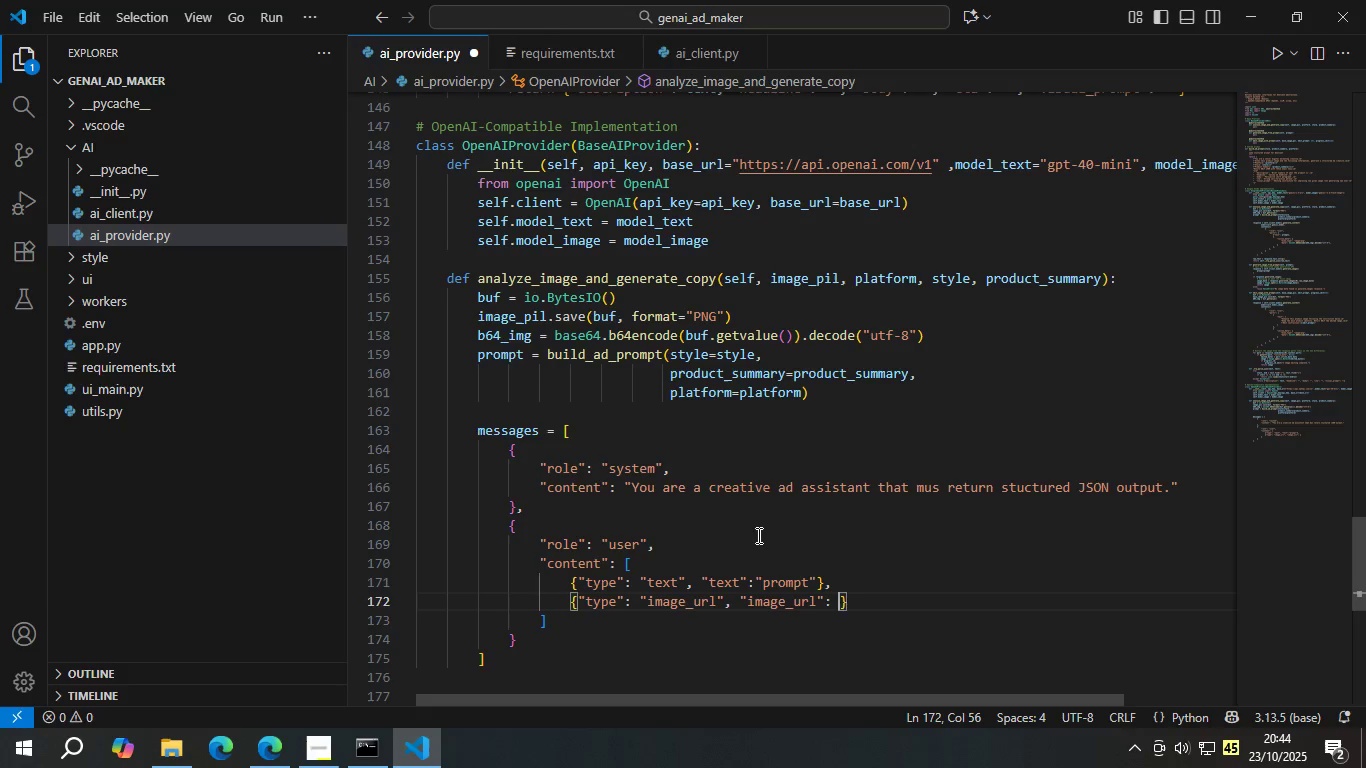 
key(Shift+ShiftLeft)
 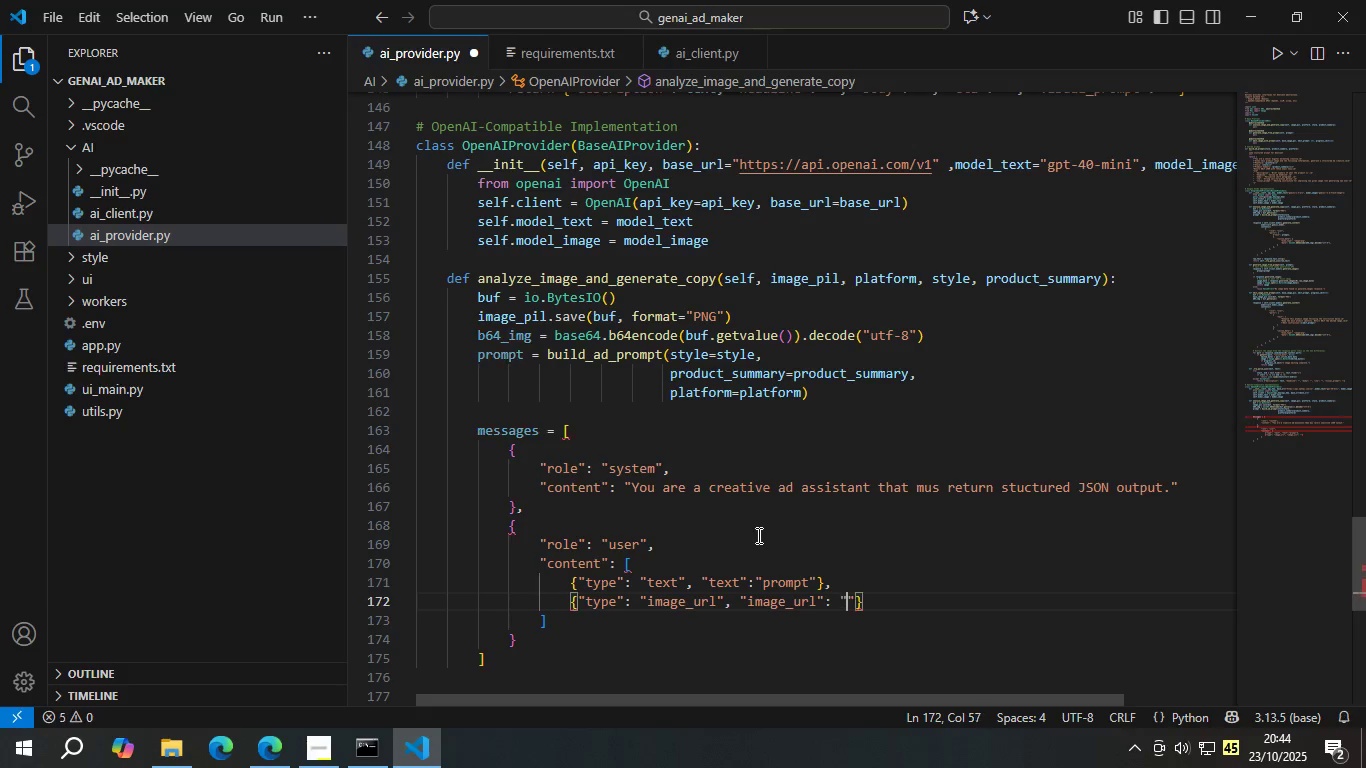 
key(Shift+Quote)
 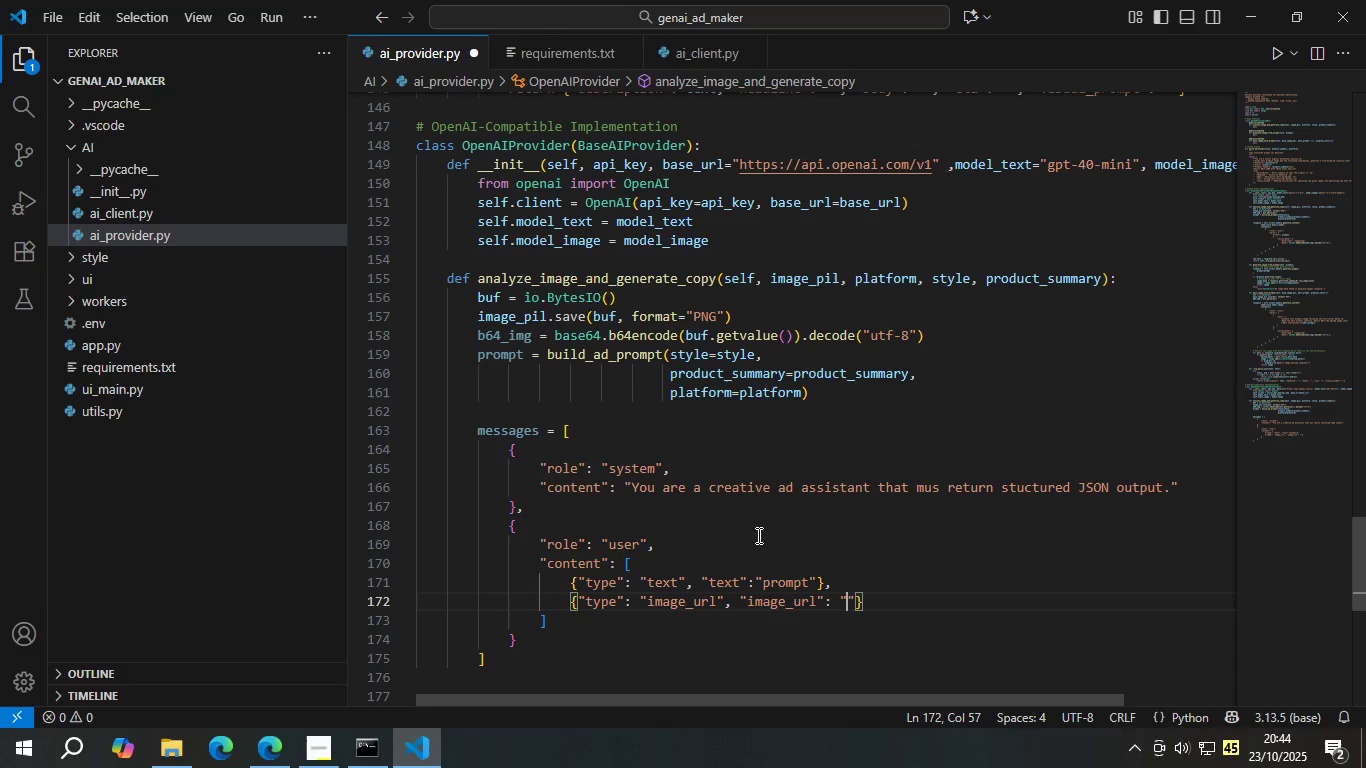 
key(ArrowLeft)
 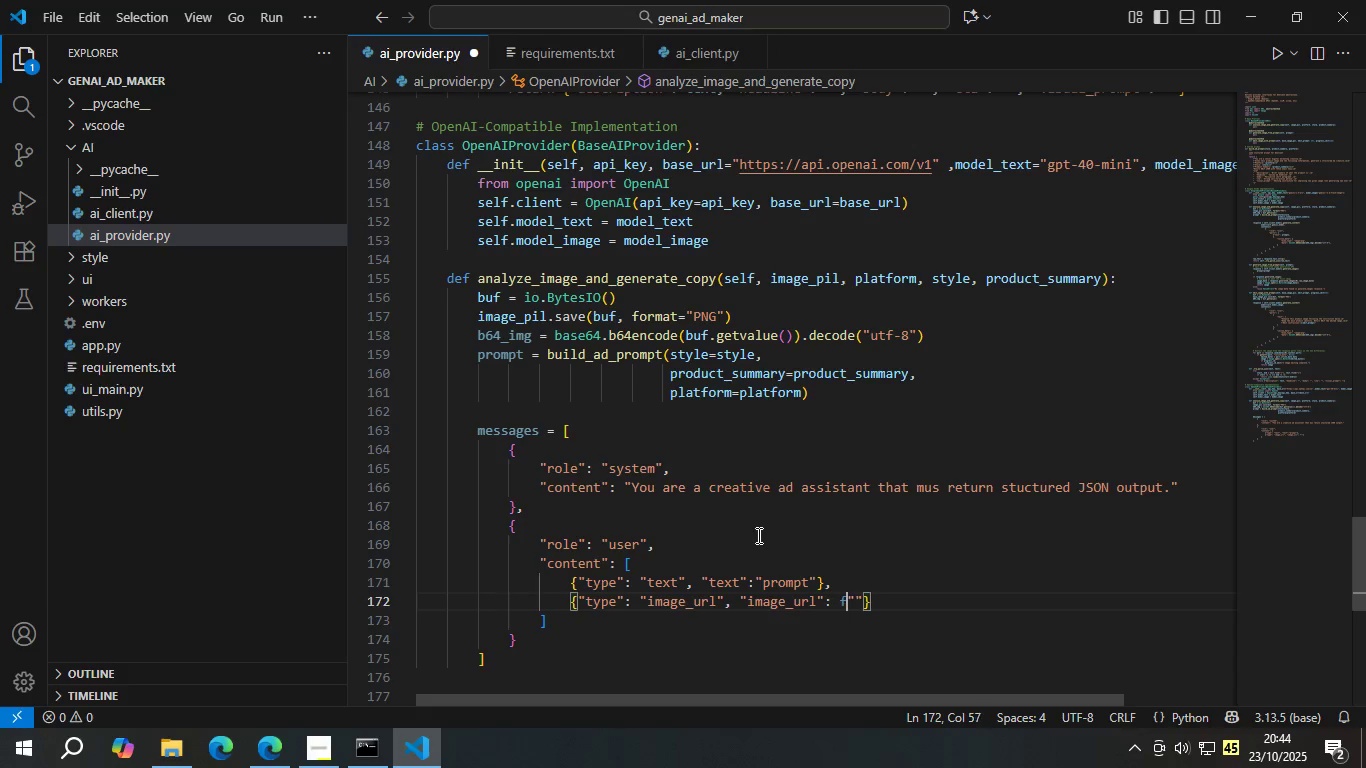 
key(F)
 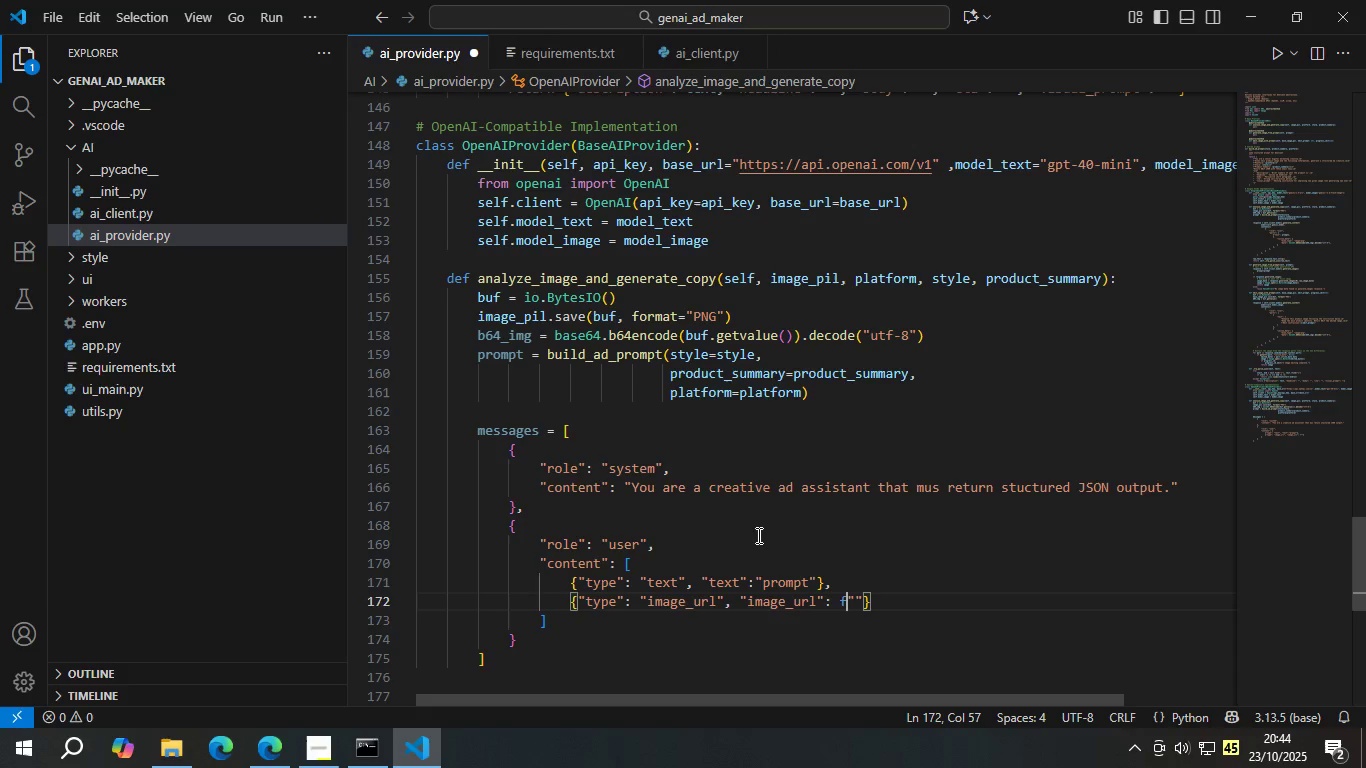 
key(ArrowRight)
 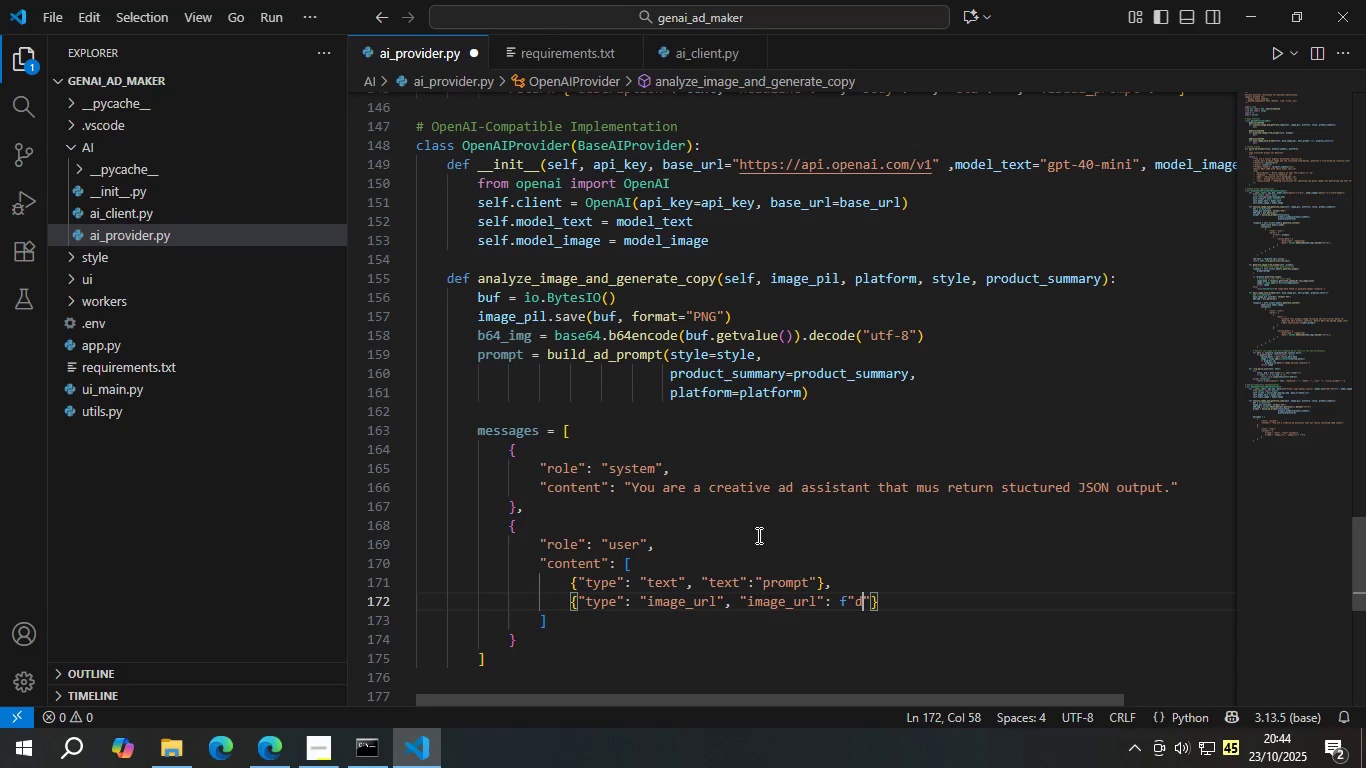 
type(data[Semicolon]image[Slash]png[Semicolon]base64[Period][BracketLeft])
key(Backspace)
key(Backspace)
type([Comma][BracketLeft]b64)
 